 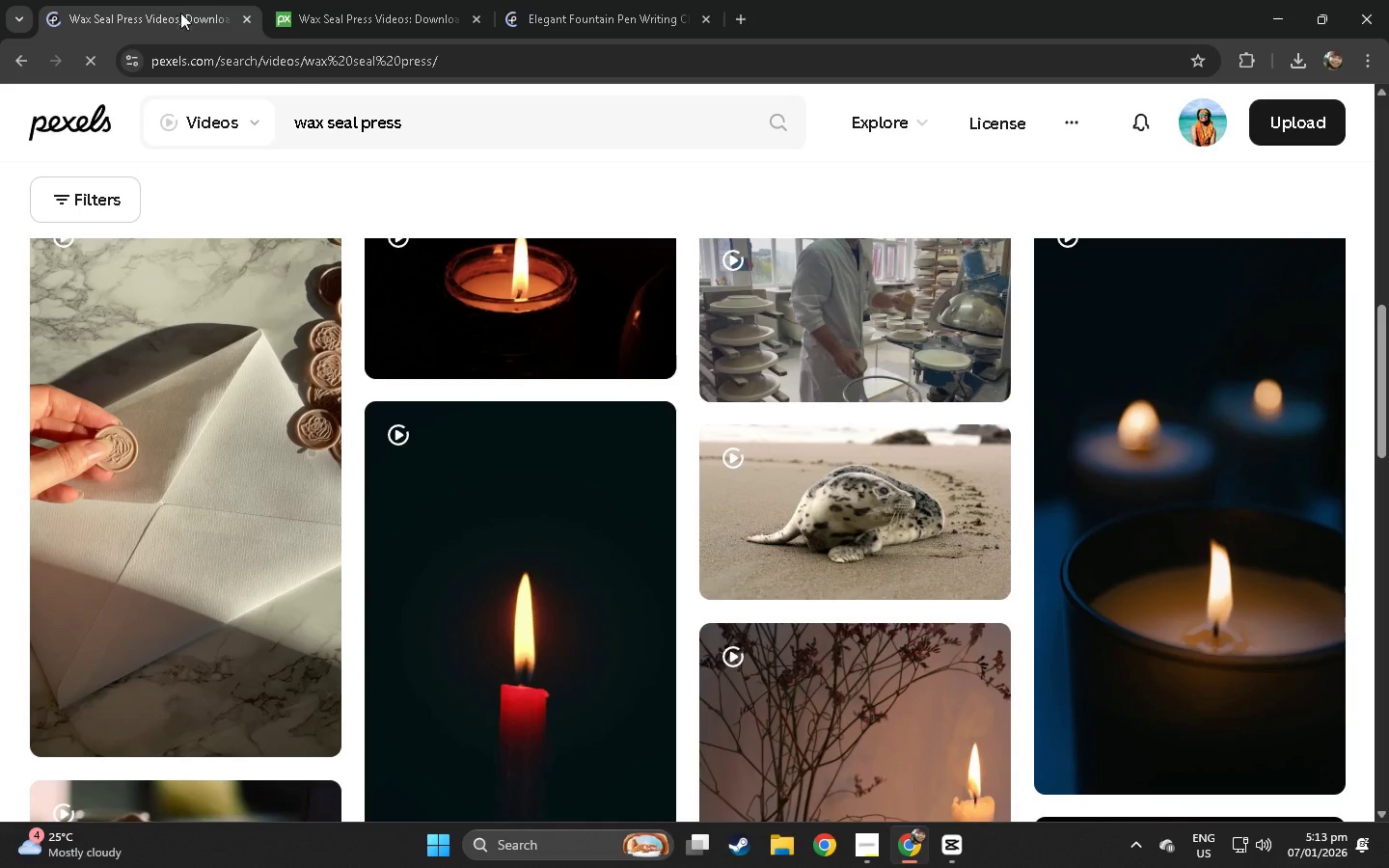 
scroll: coordinate [456, 332], scroll_direction: down, amount: 14.0
 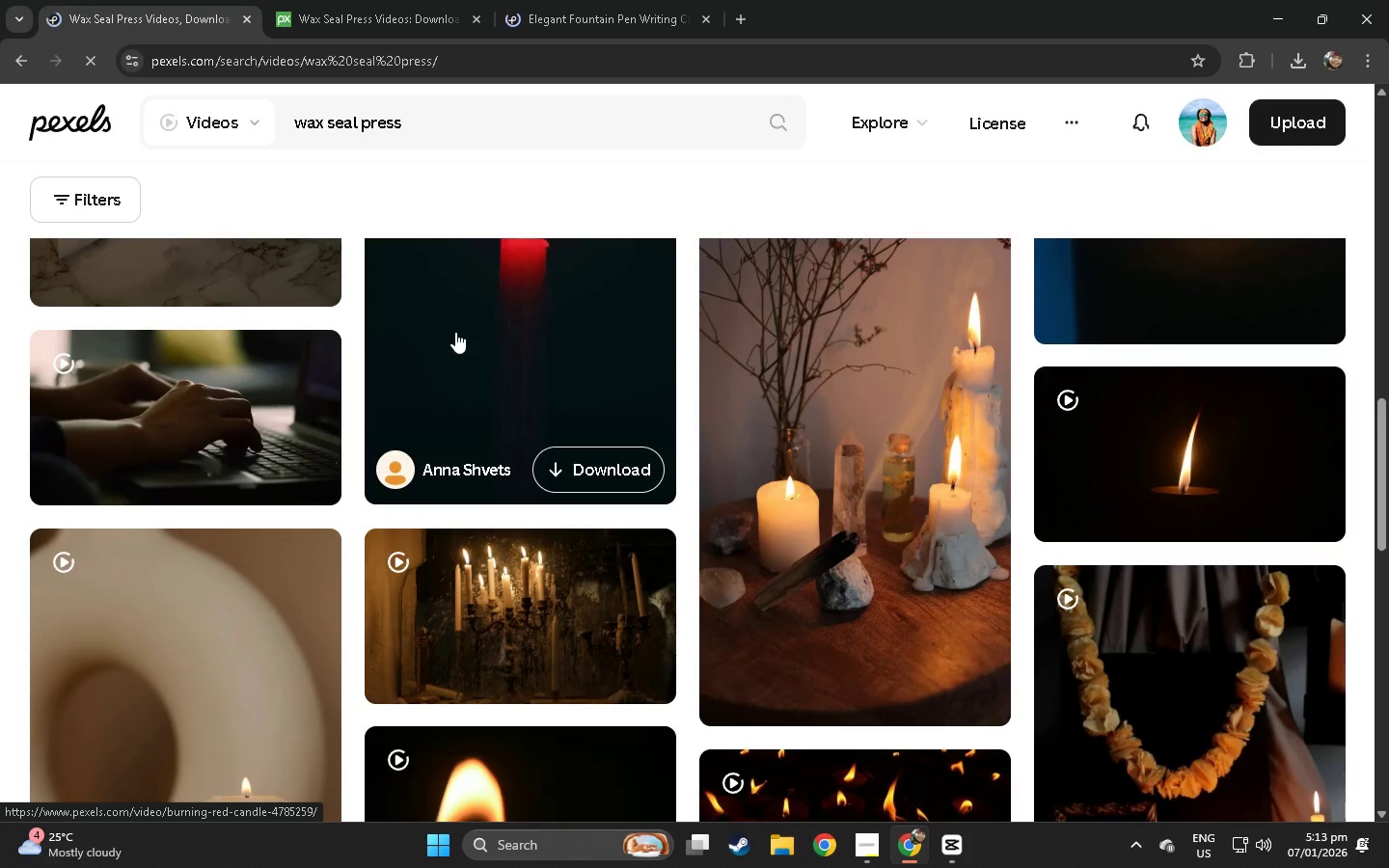 
scroll: coordinate [444, 317], scroll_direction: up, amount: 44.0
 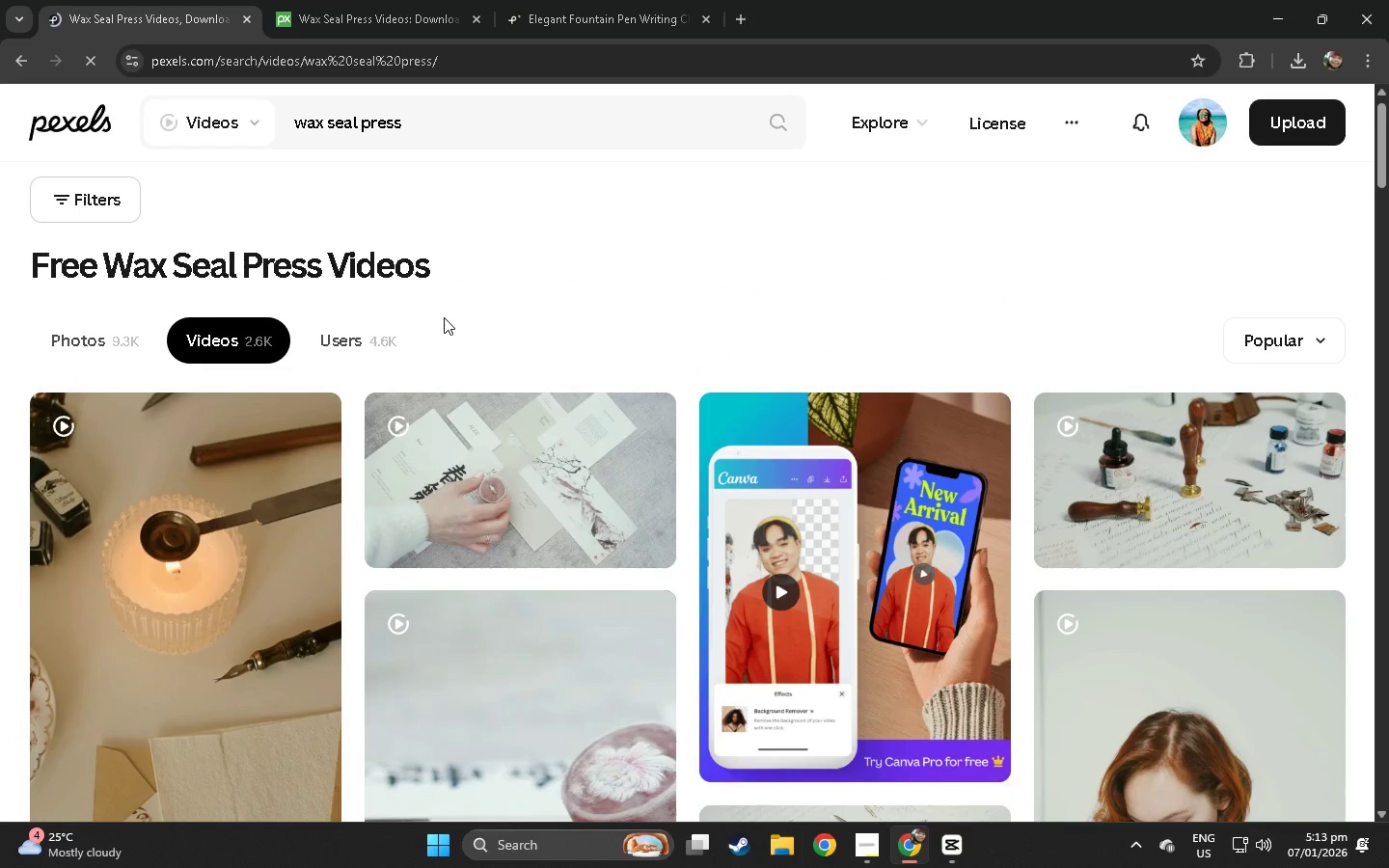 
left_click([617, 0])
 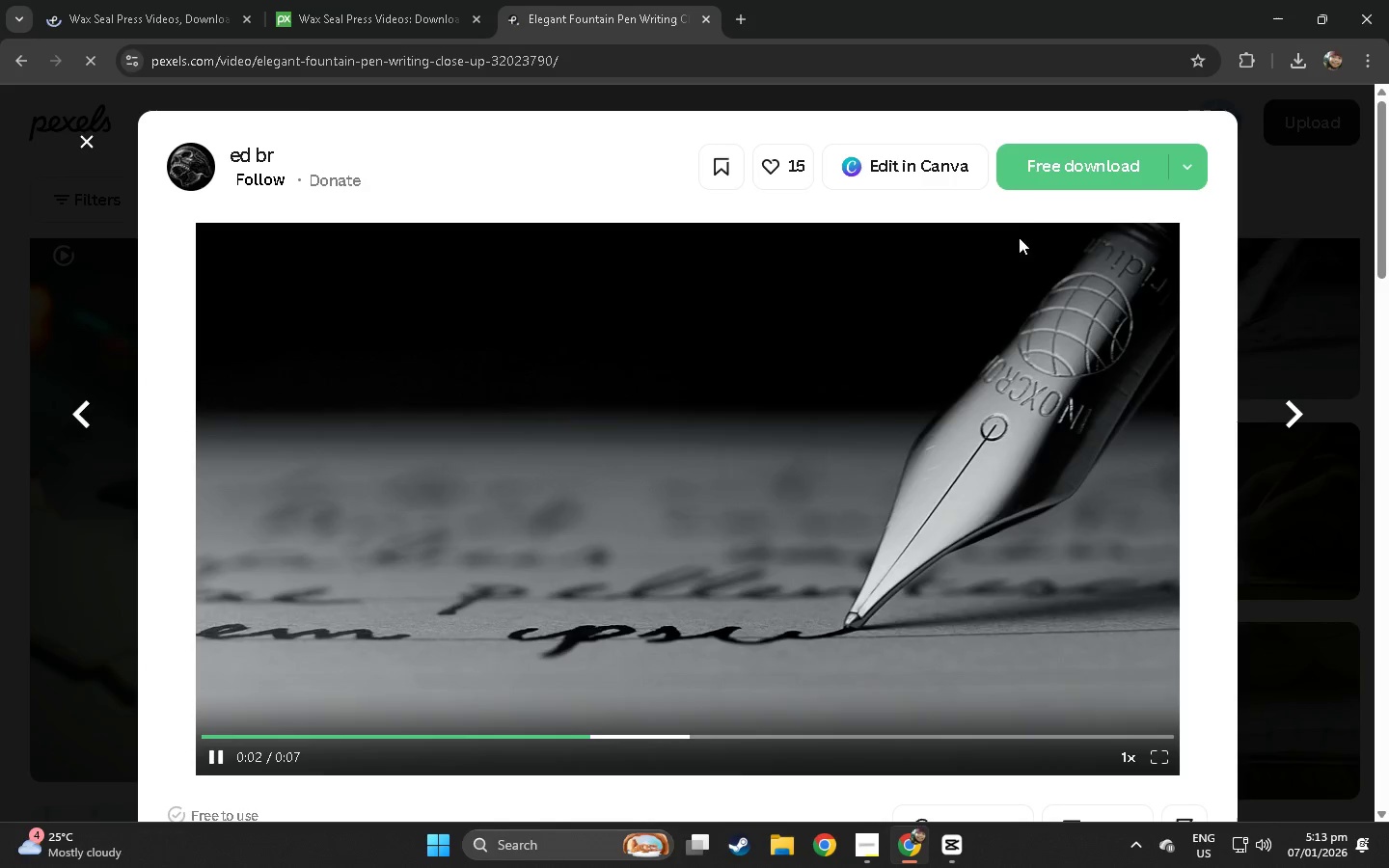 
left_click([1061, 169])
 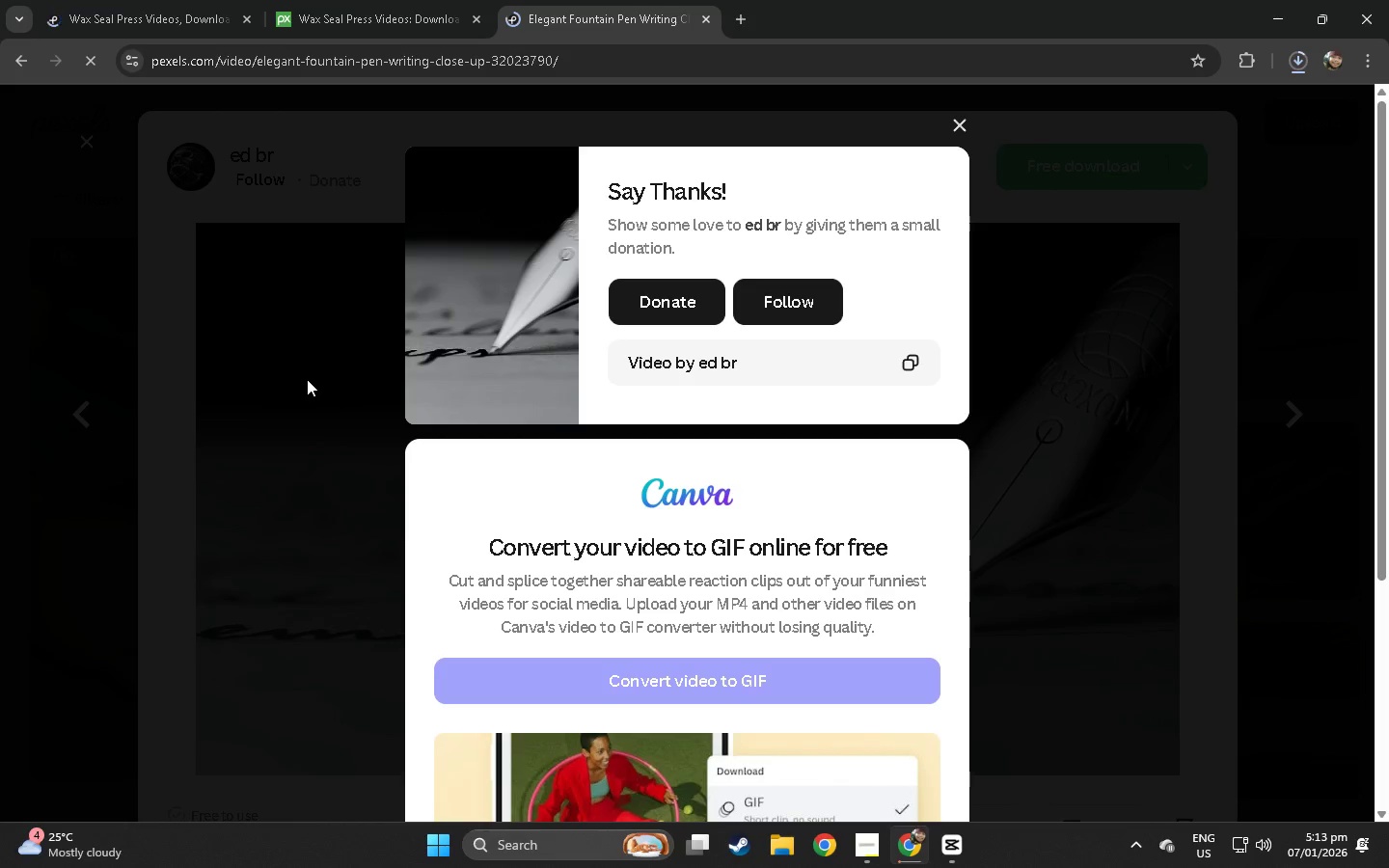 
left_click([307, 379])
 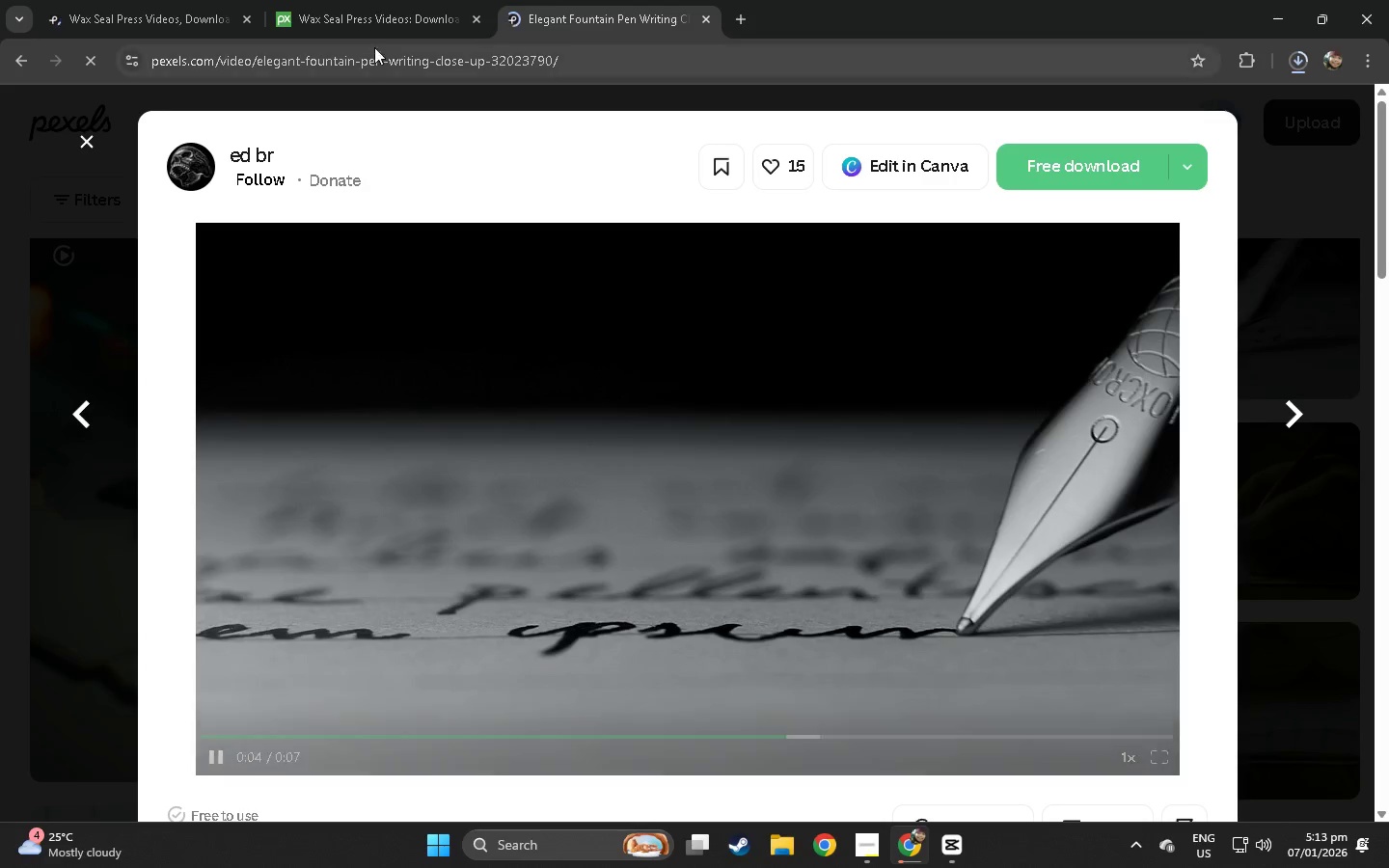 
left_click([377, 18])
 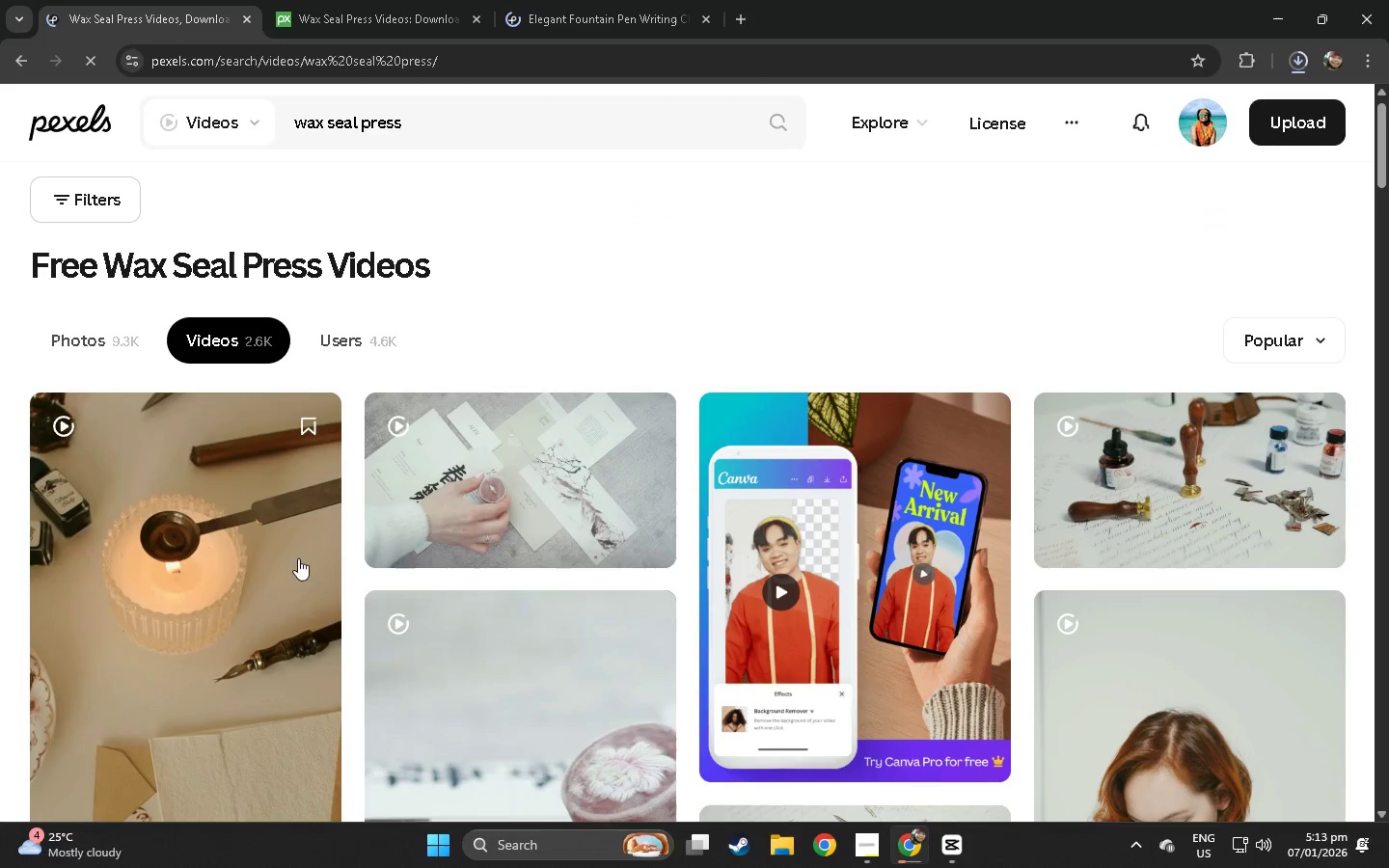 
left_click([206, 456])
 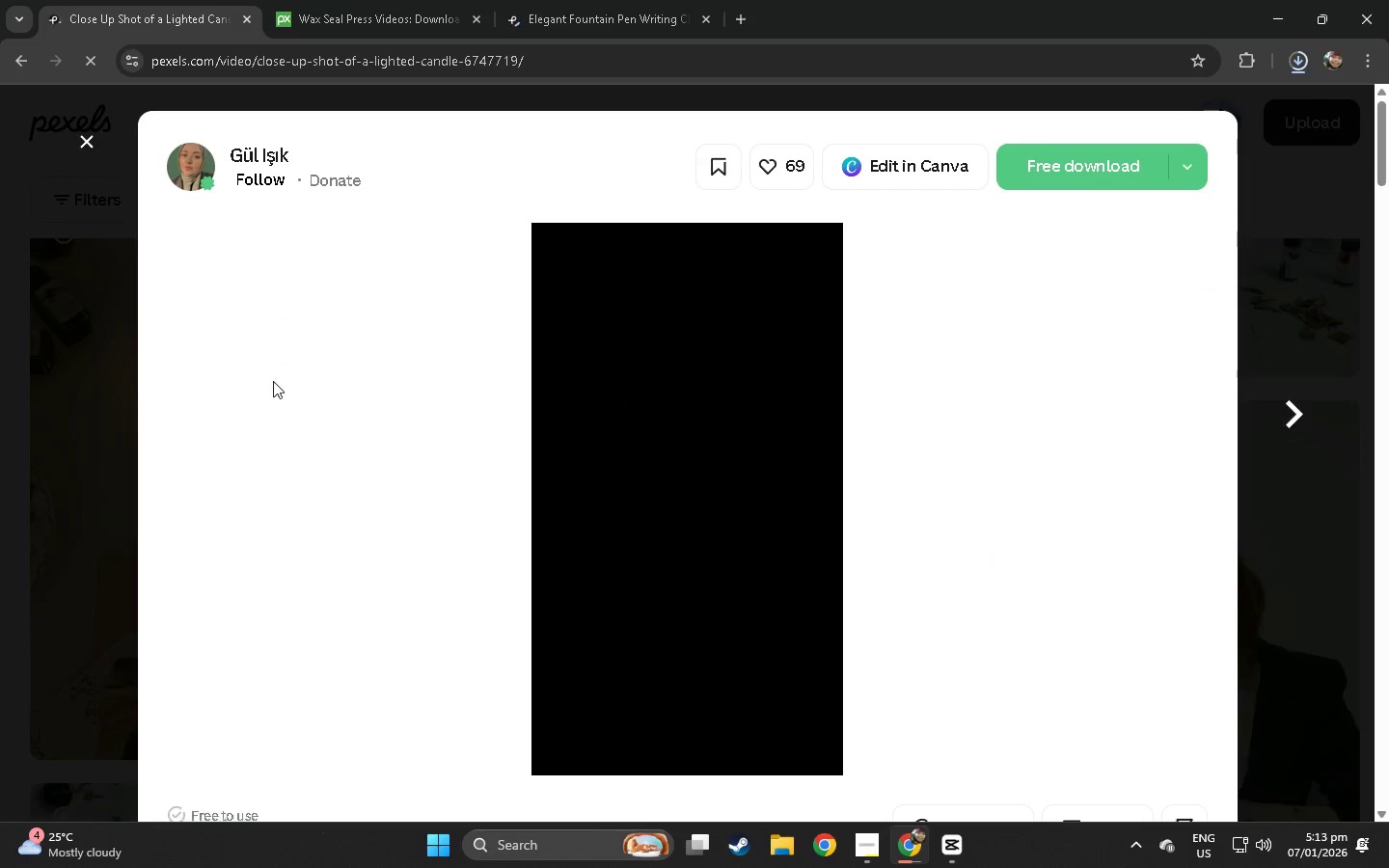 
scroll: coordinate [296, 545], scroll_direction: down, amount: 6.0
 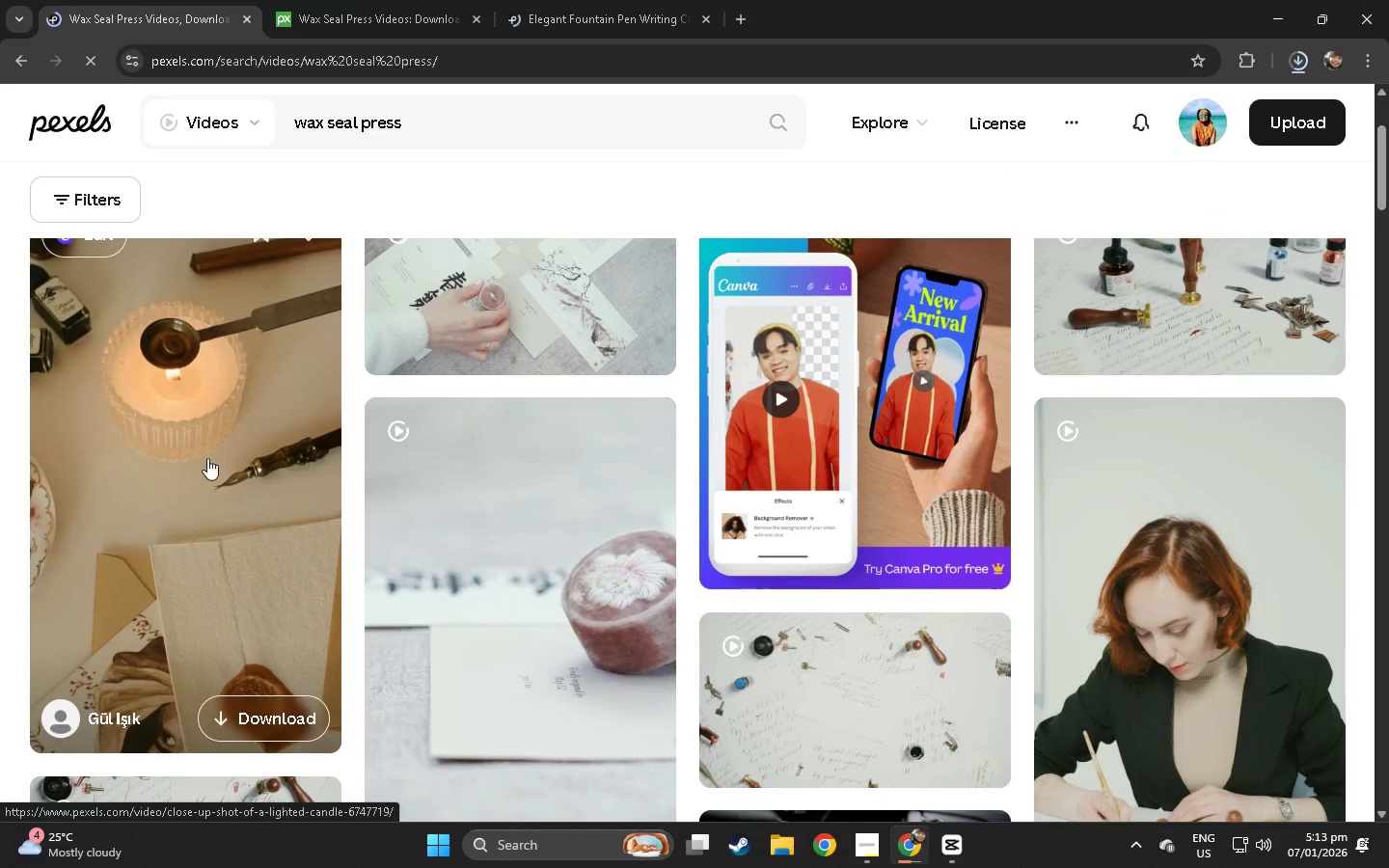 
left_click([0, 382])
 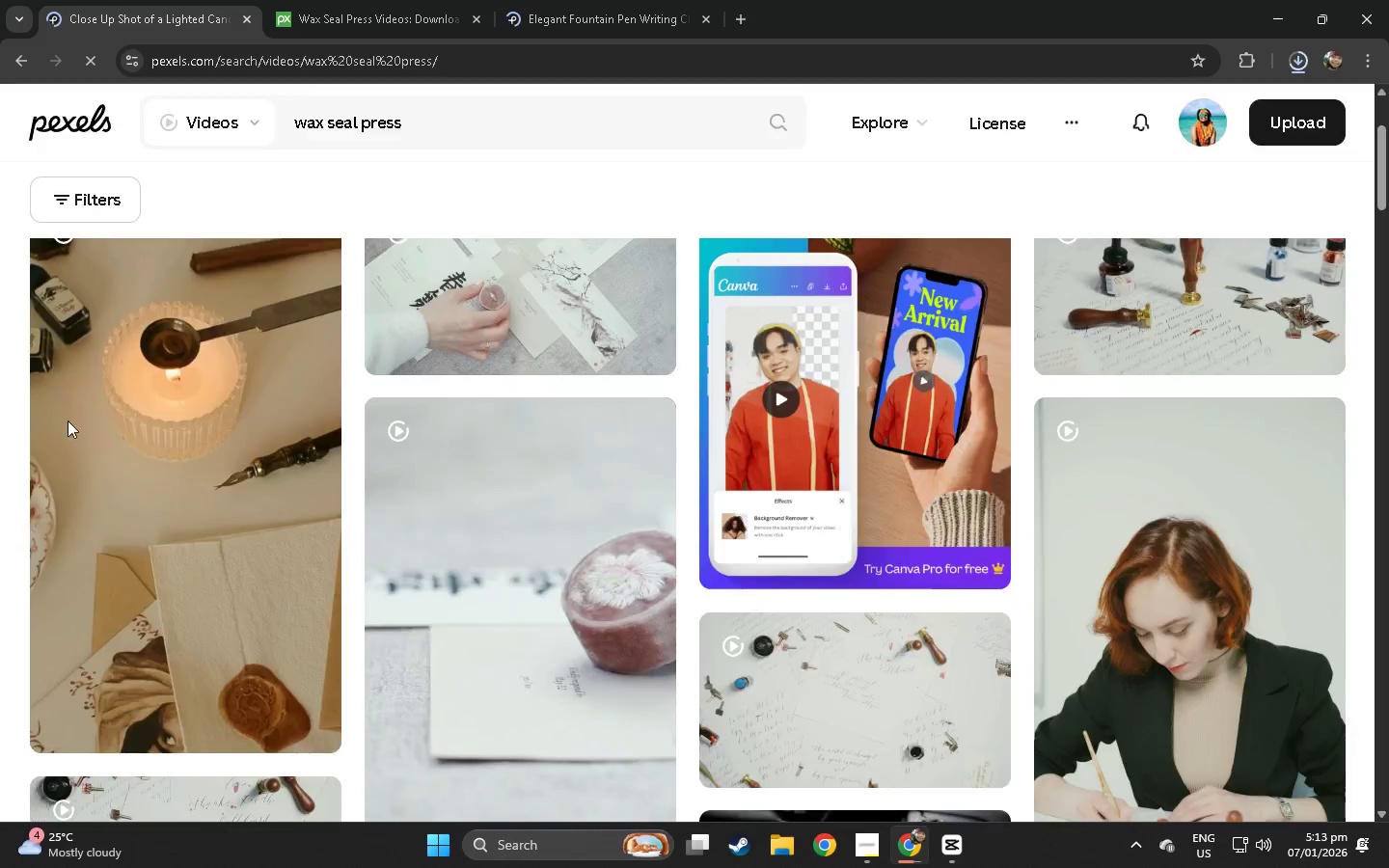 
scroll: coordinate [113, 436], scroll_direction: down, amount: 21.0
 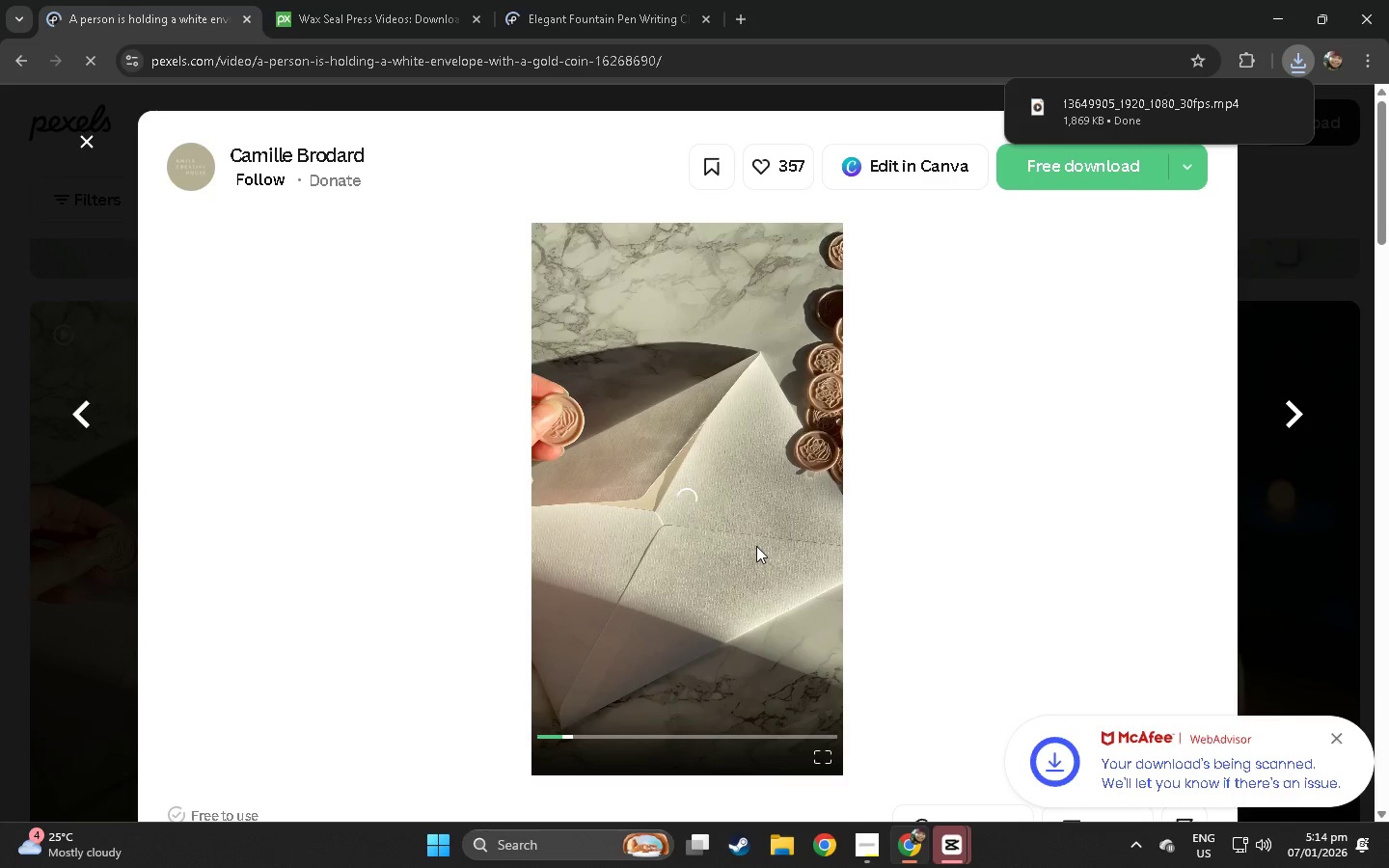 
left_click([1070, 190])
 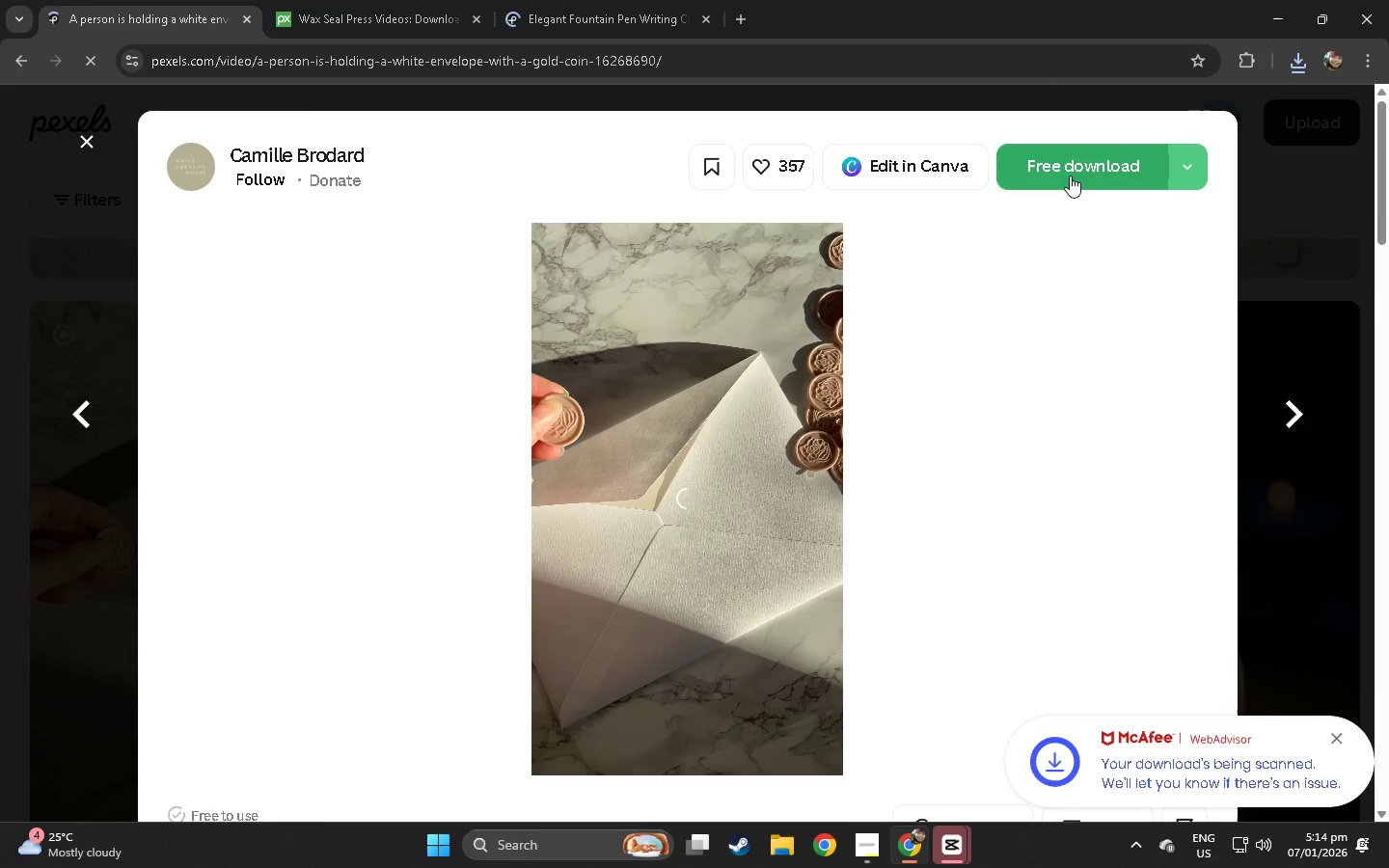 
left_click([1070, 175])
 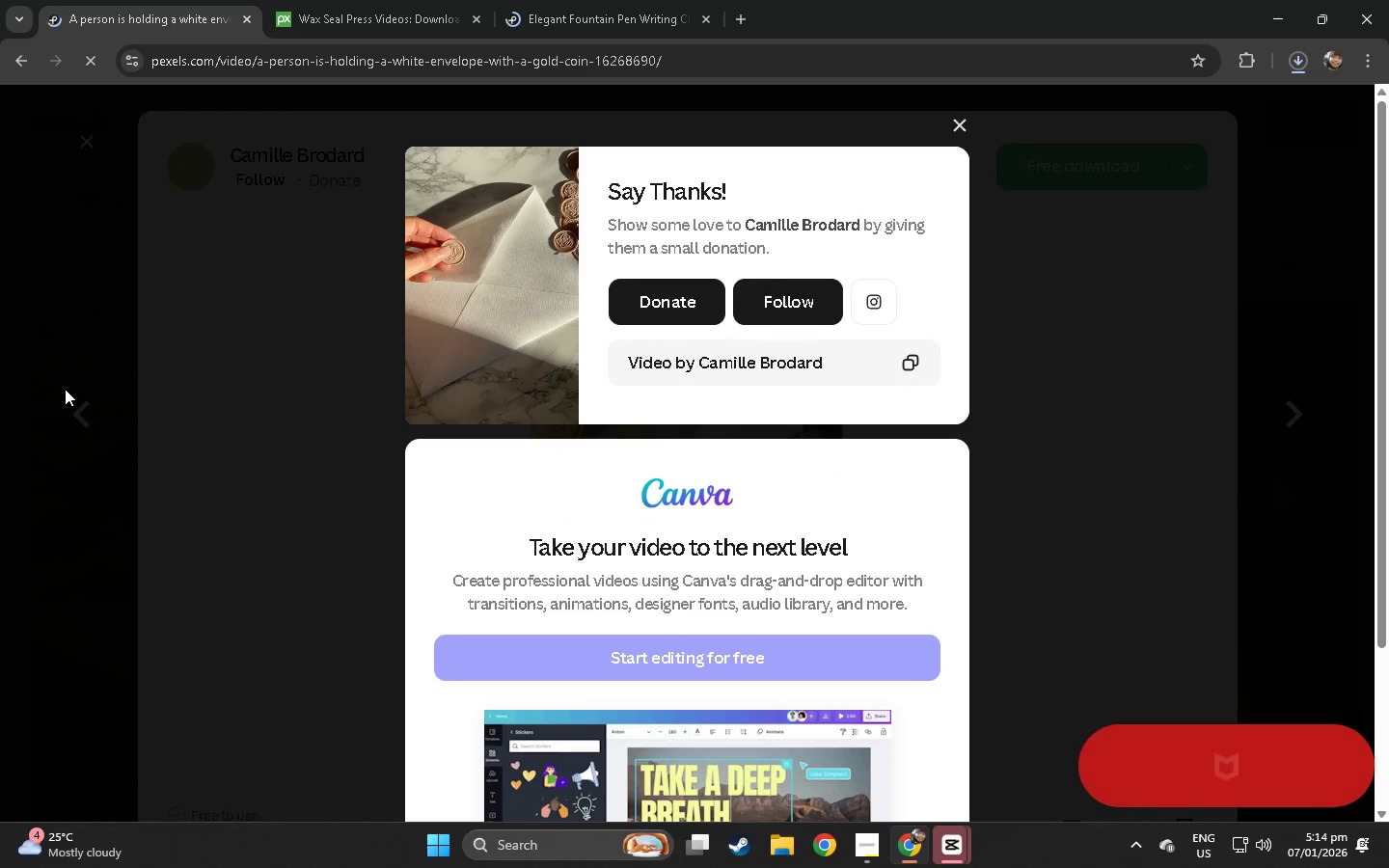 
left_click([1, 388])
 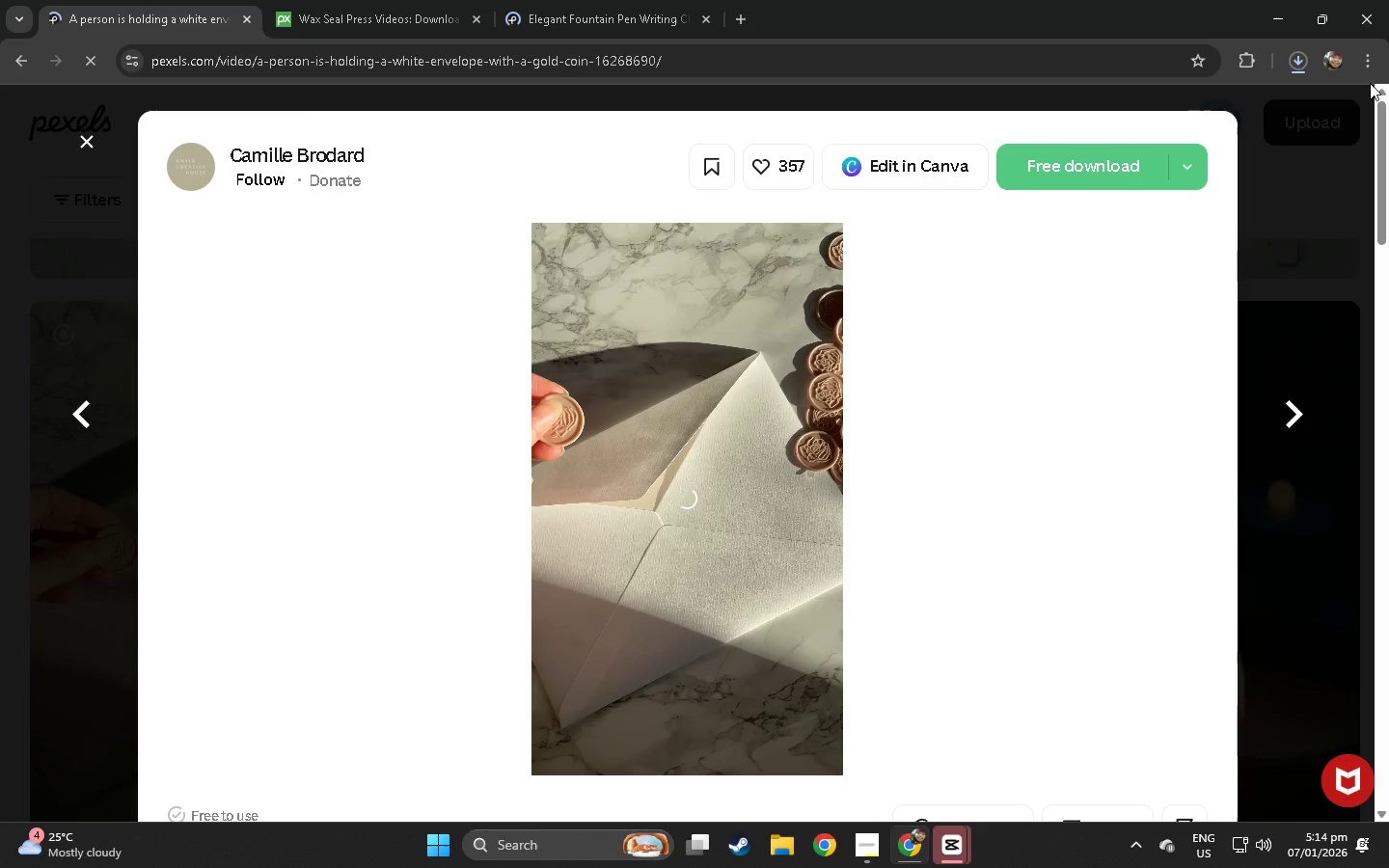 
left_click([1291, 60])
 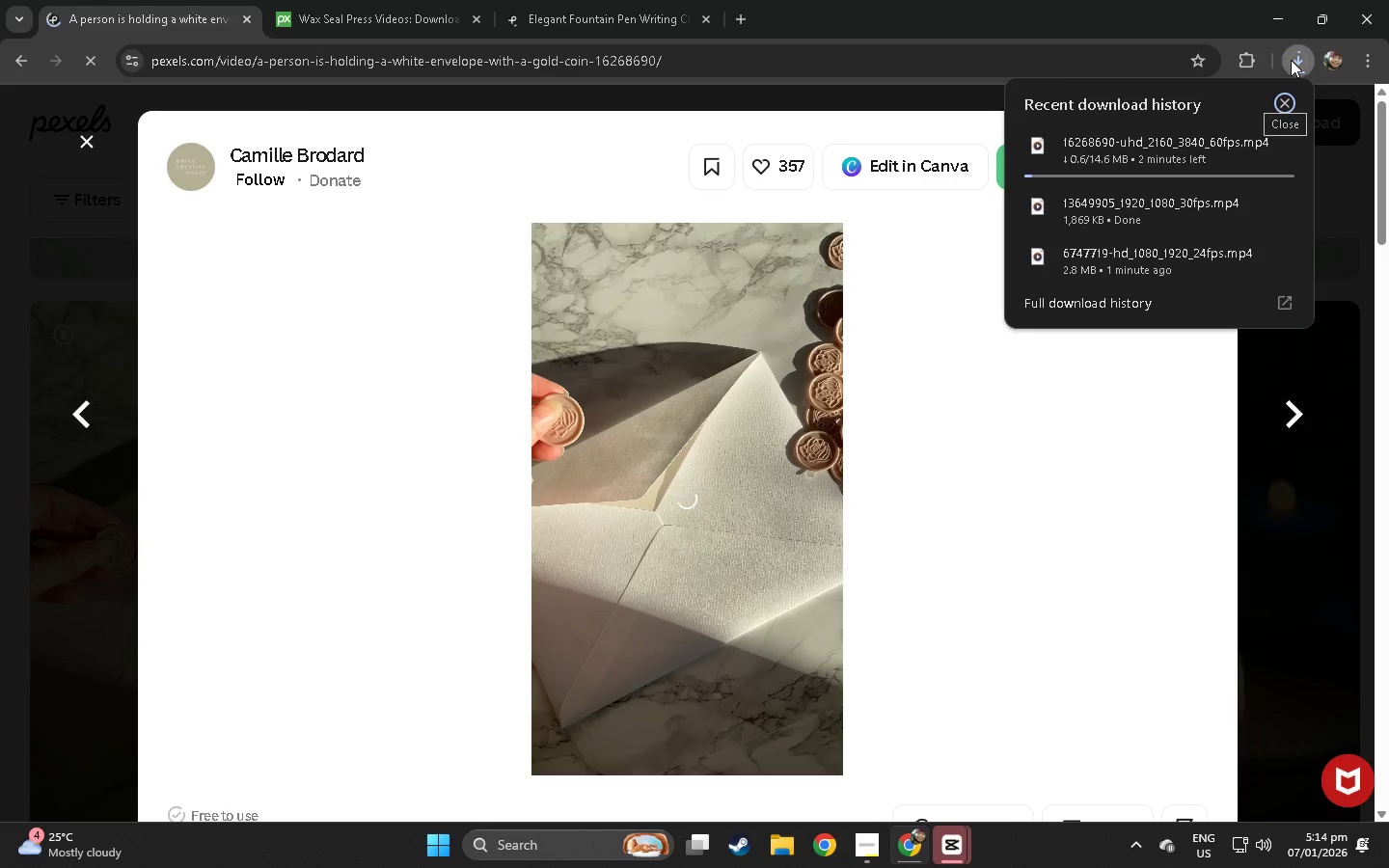 
left_click([1291, 60])
 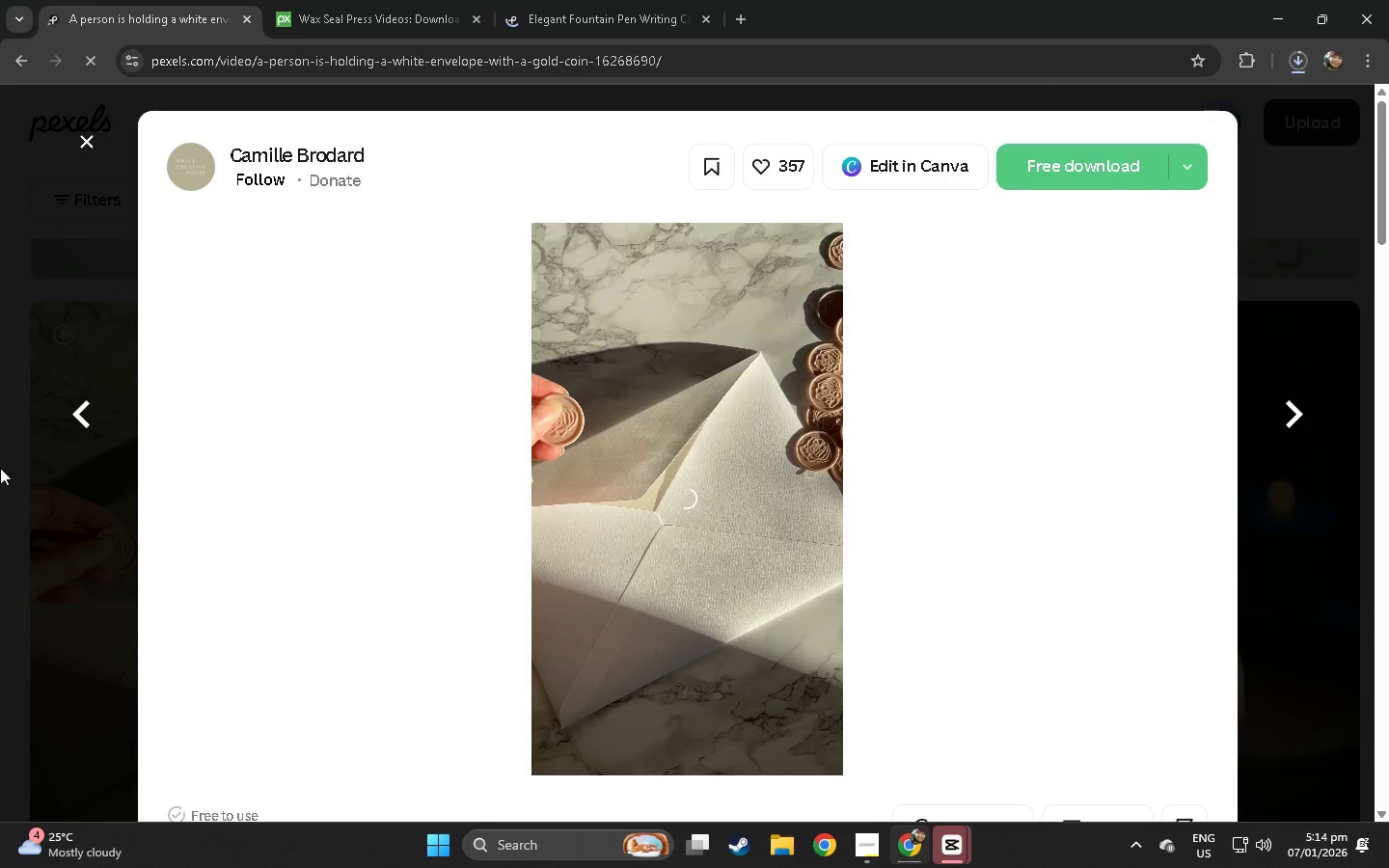 
double_click([0, 512])
 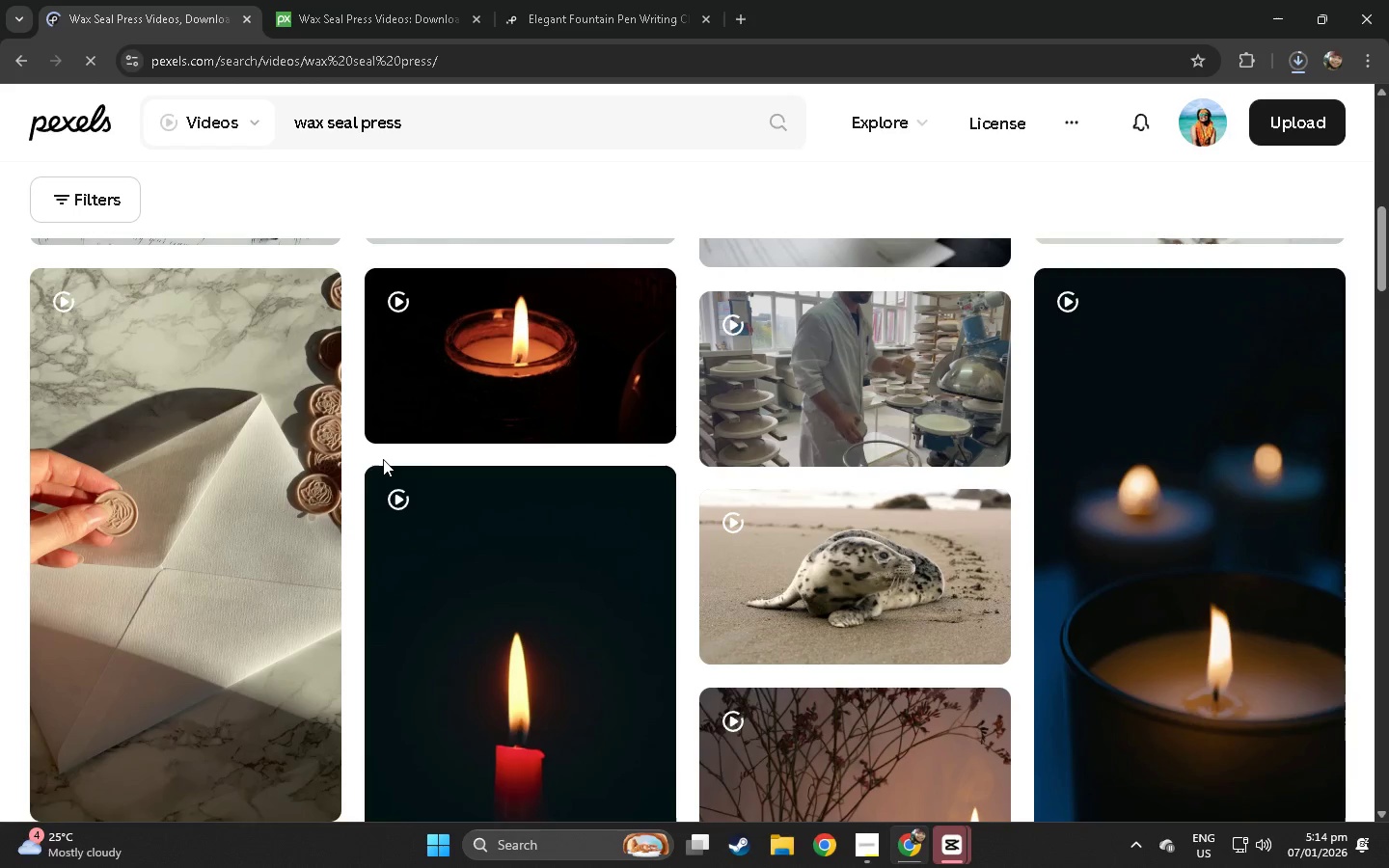 
scroll: coordinate [500, 470], scroll_direction: down, amount: 12.0
 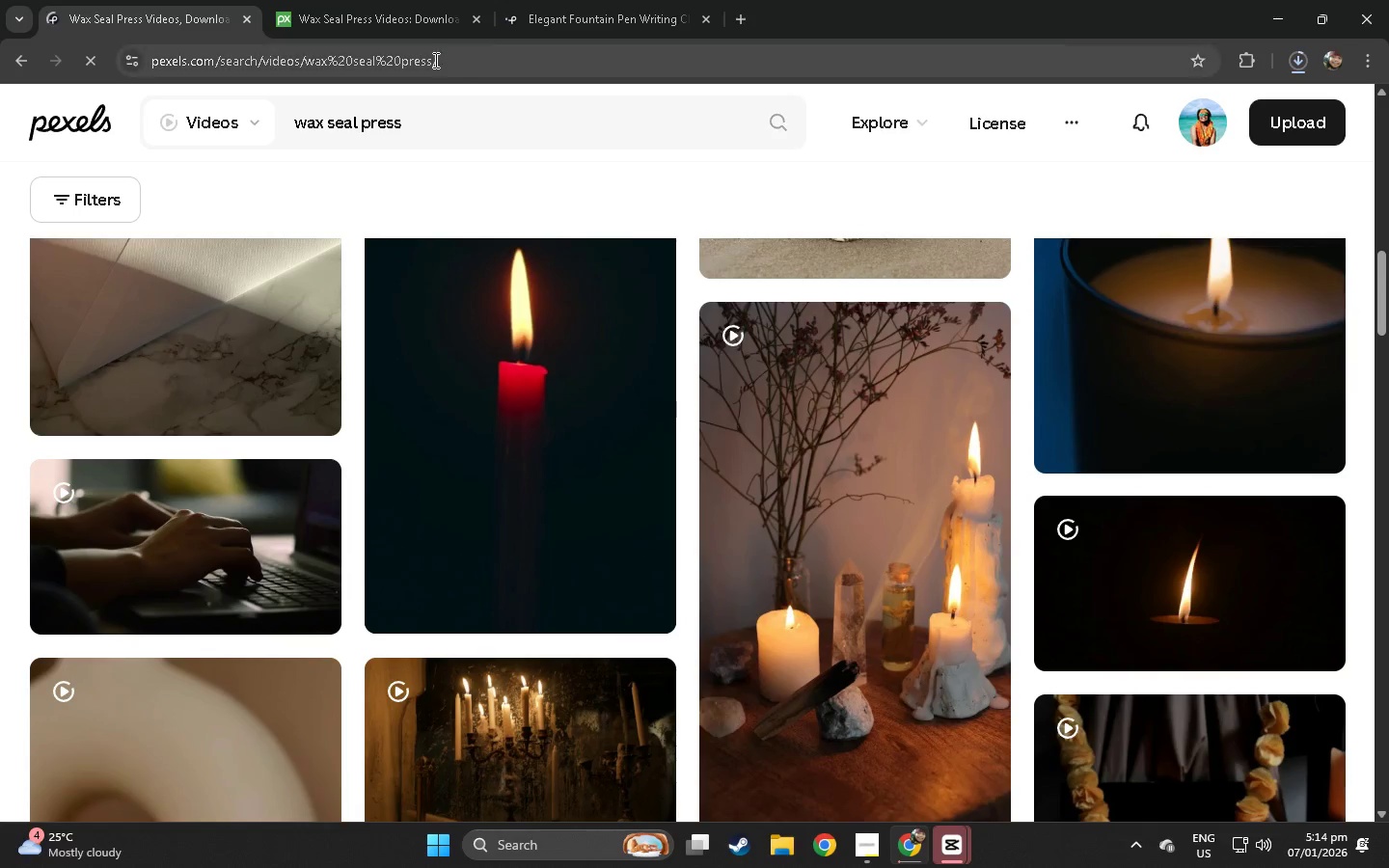 
left_click_drag(start_coordinate=[454, 111], to_coordinate=[239, 114])
 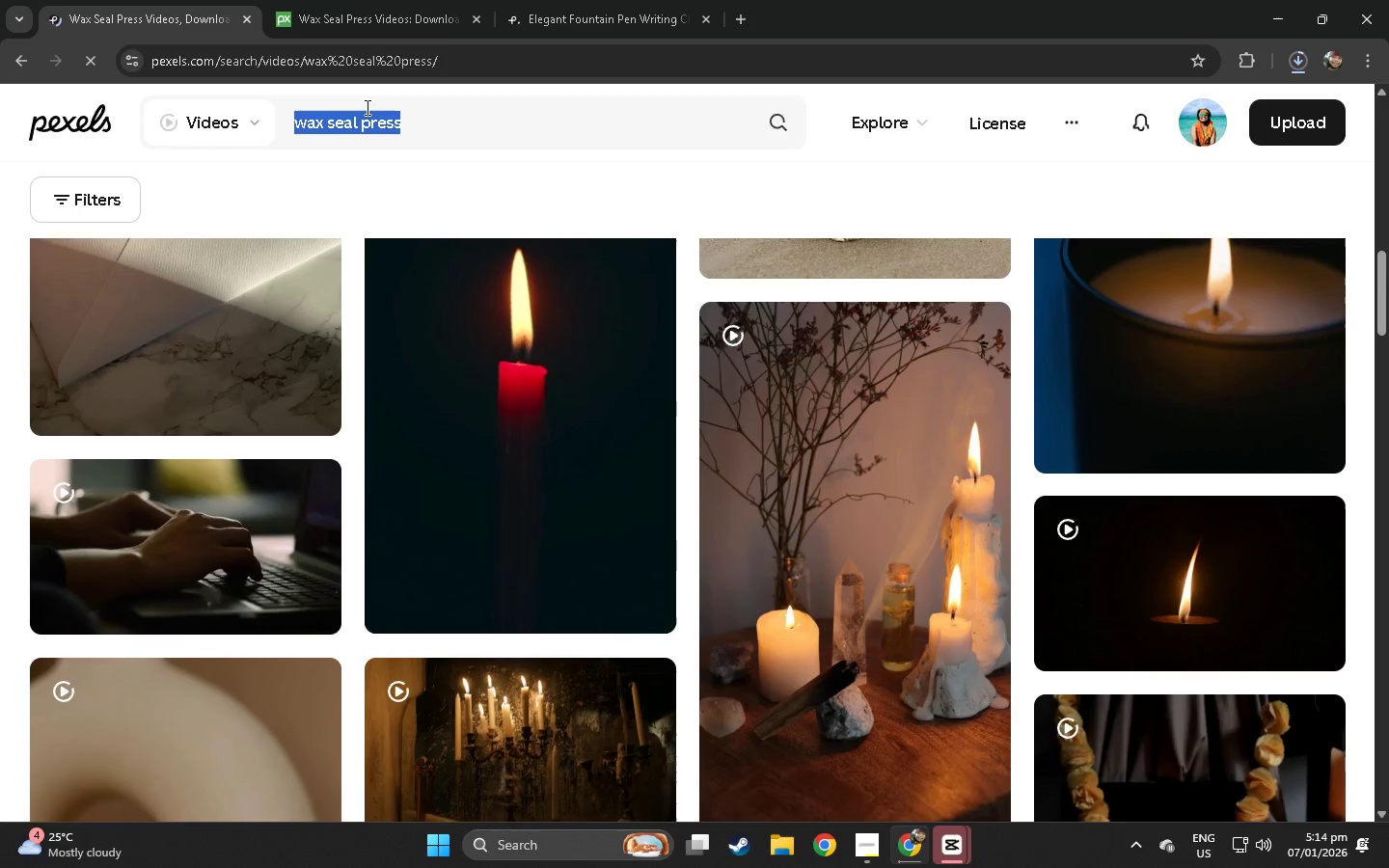 
type(envelod)
key(Backspace)
type(p)
 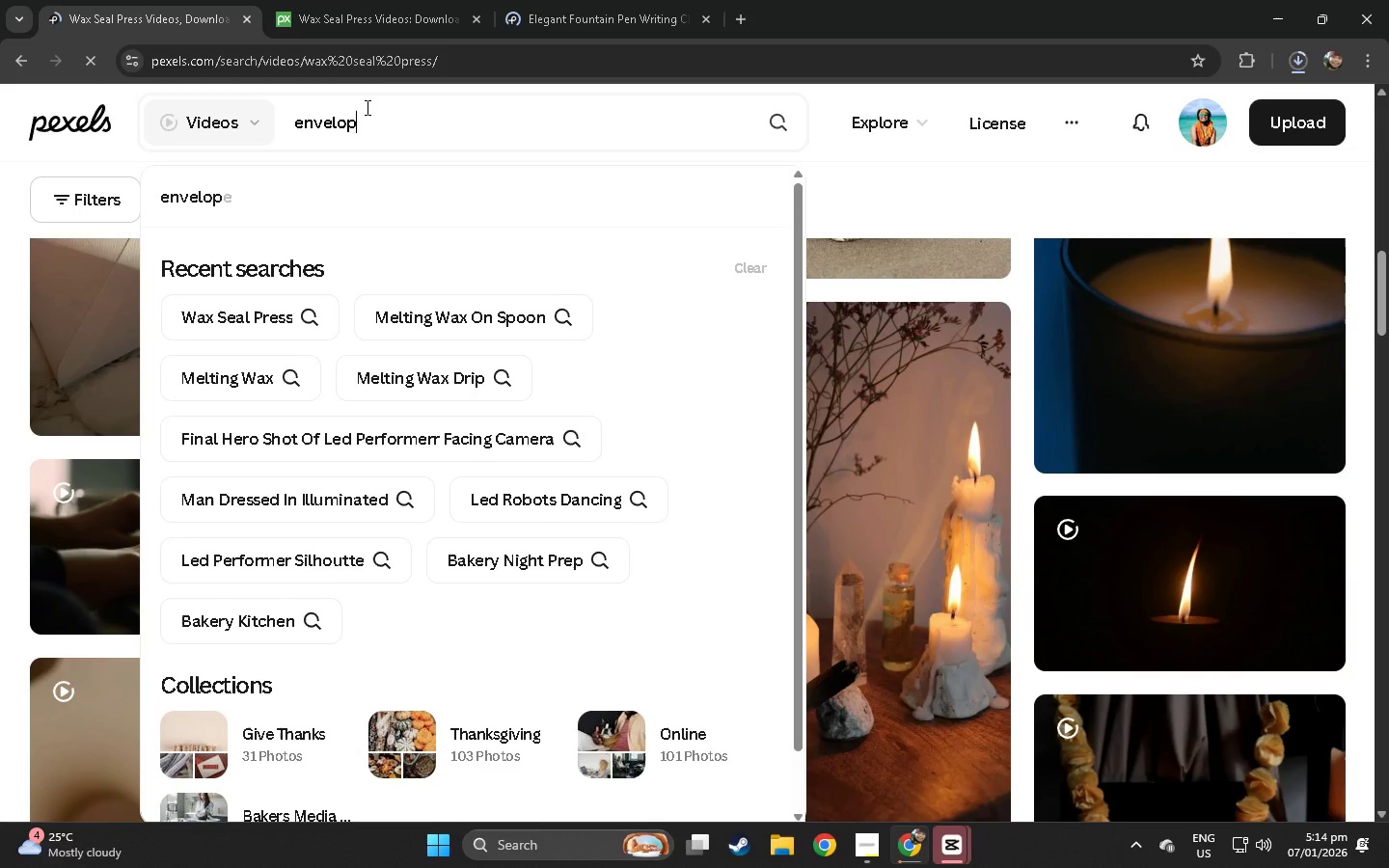 
type(e beio)
key(Backspace)
type(ng fole)
key(Backspace)
type(ded or sealed)
 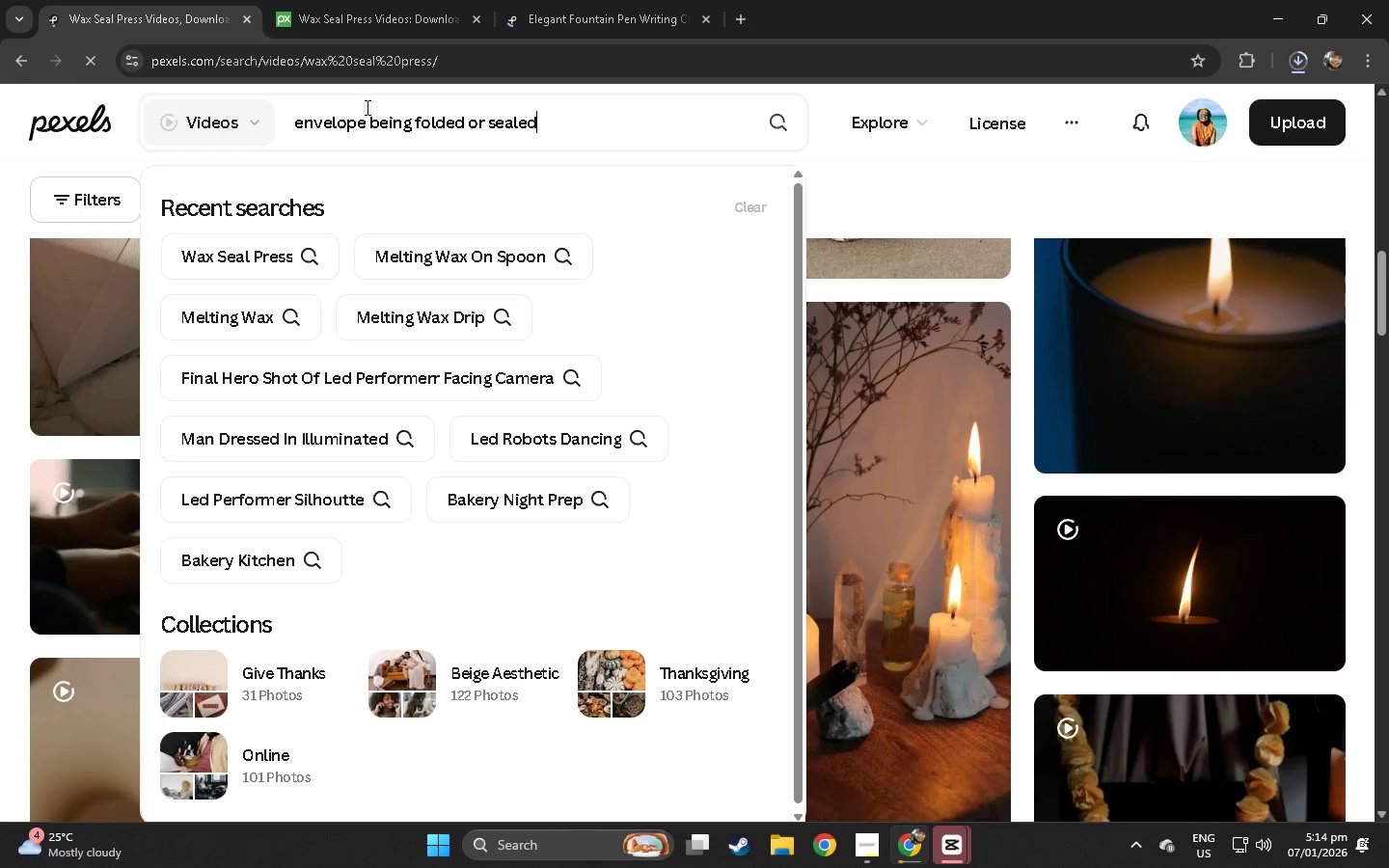 
key(Enter)
 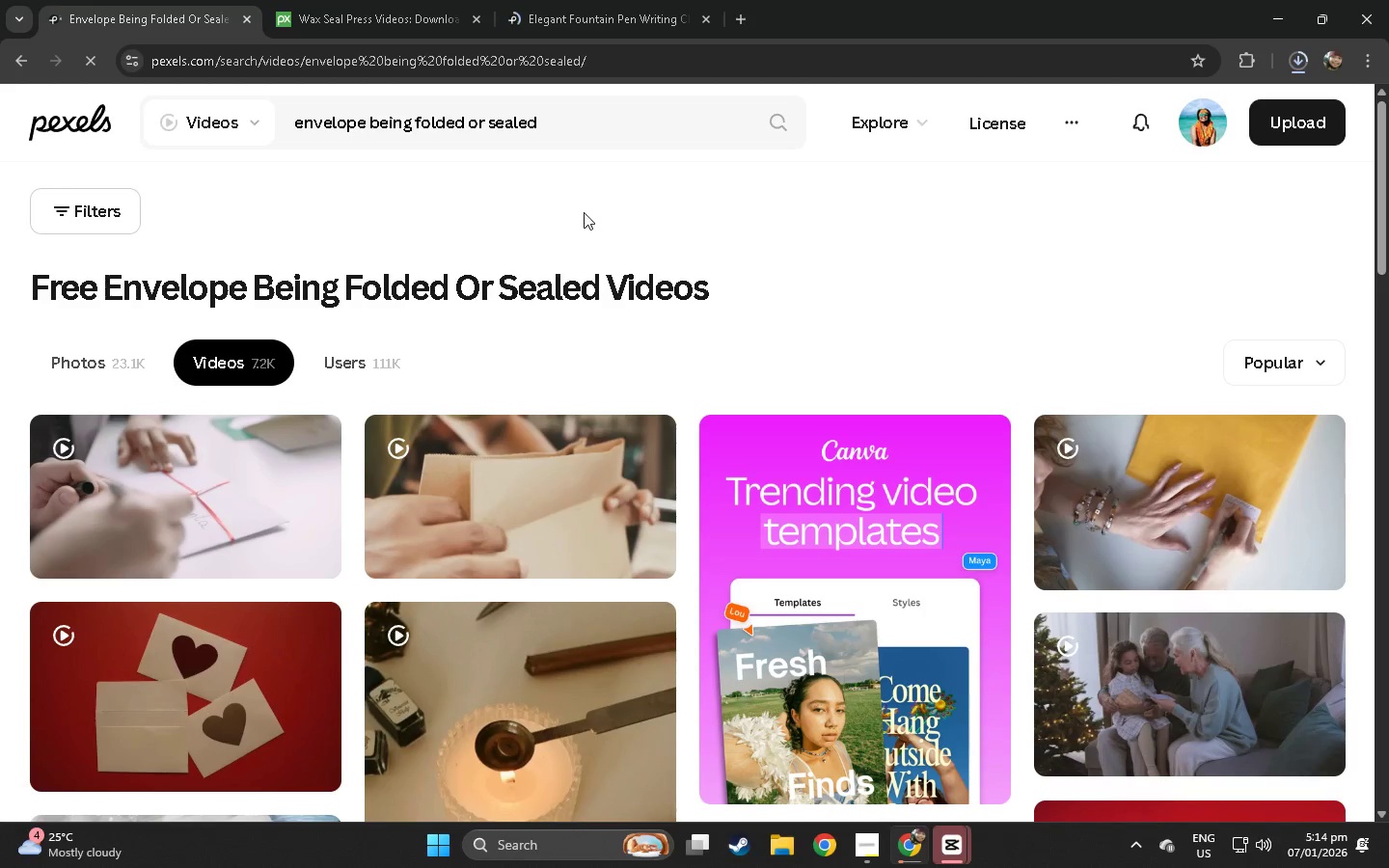 
wait(5.2)
 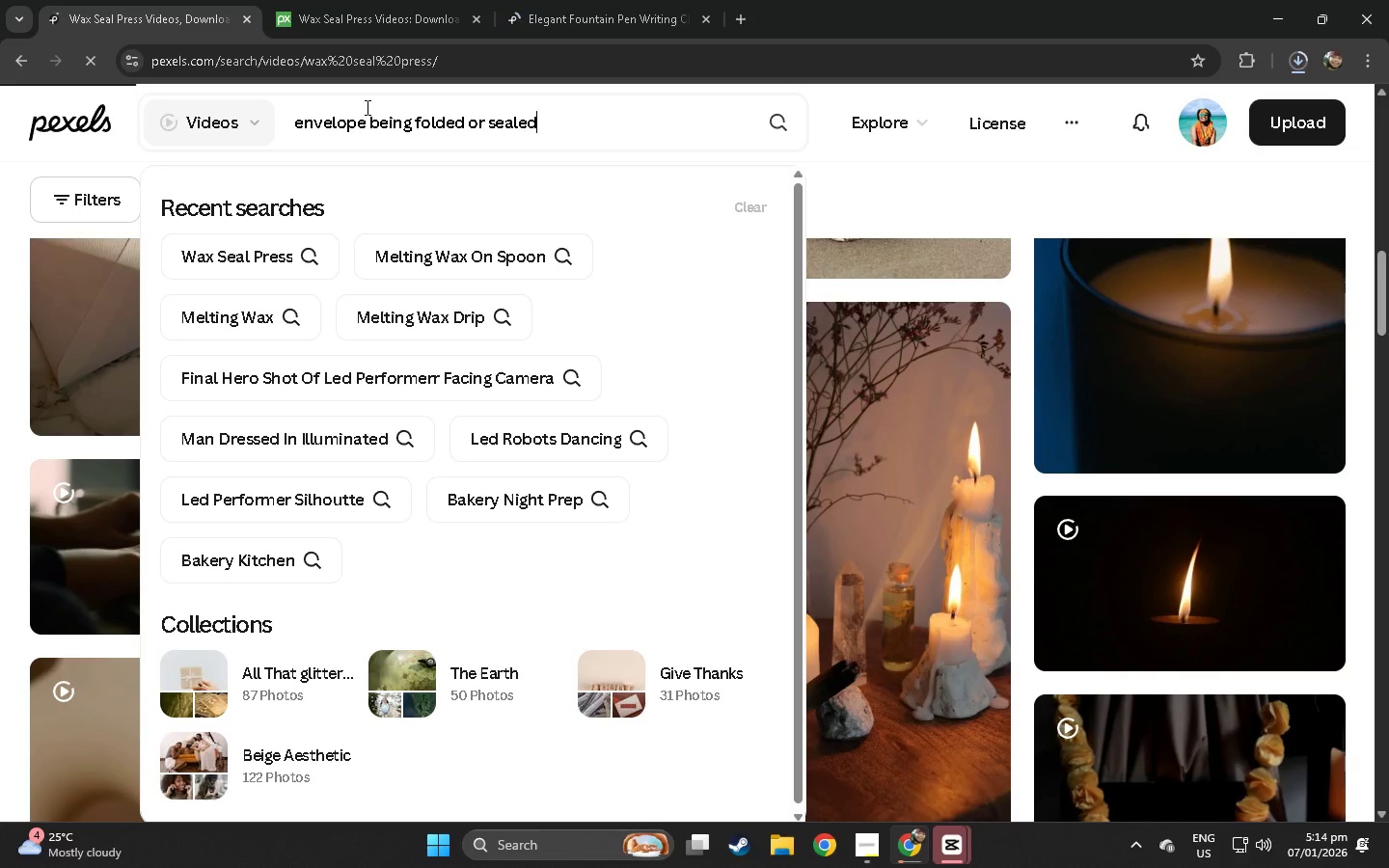 
scroll: coordinate [514, 276], scroll_direction: down, amount: 11.0
 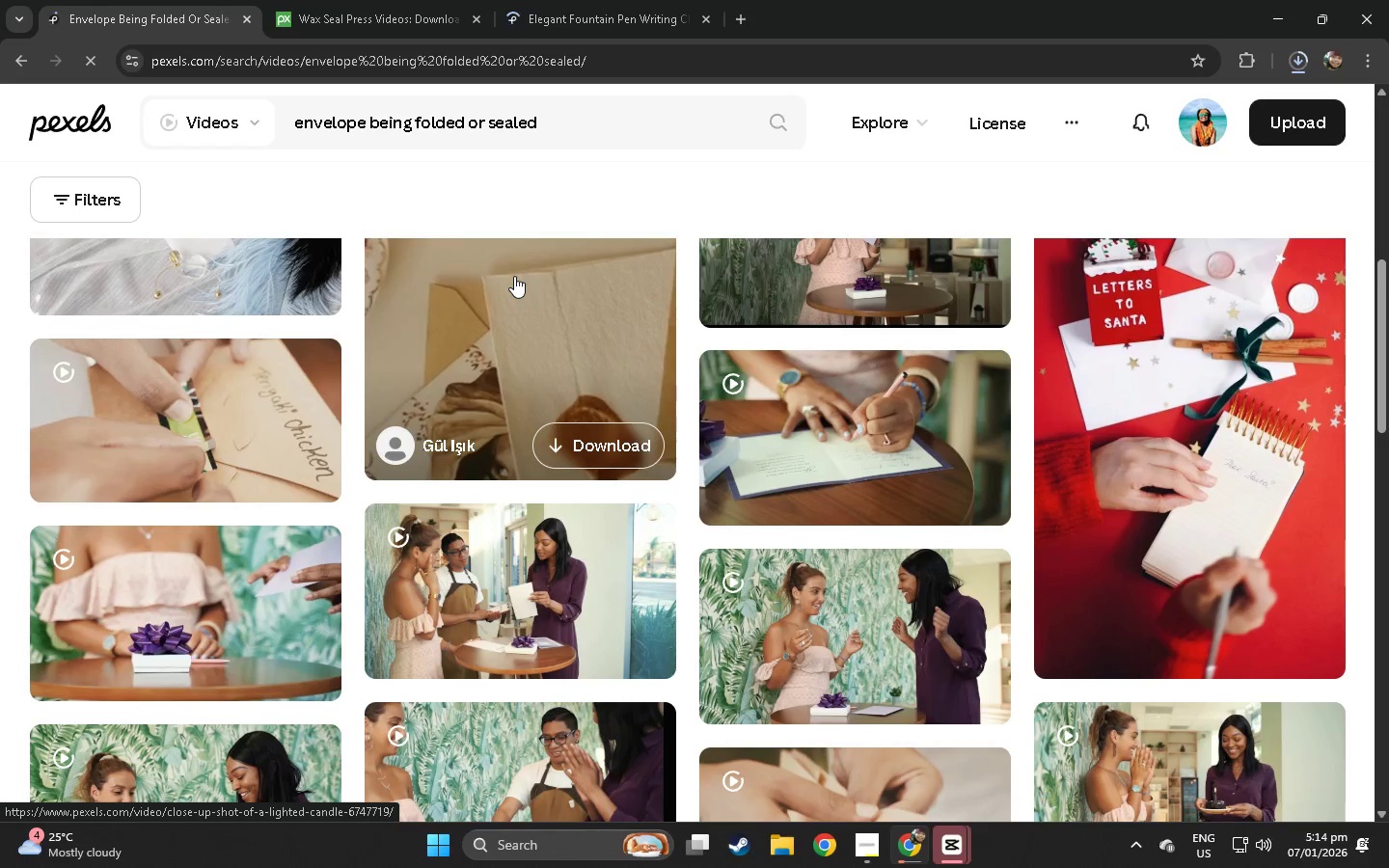 
scroll: coordinate [474, 226], scroll_direction: up, amount: 9.0
 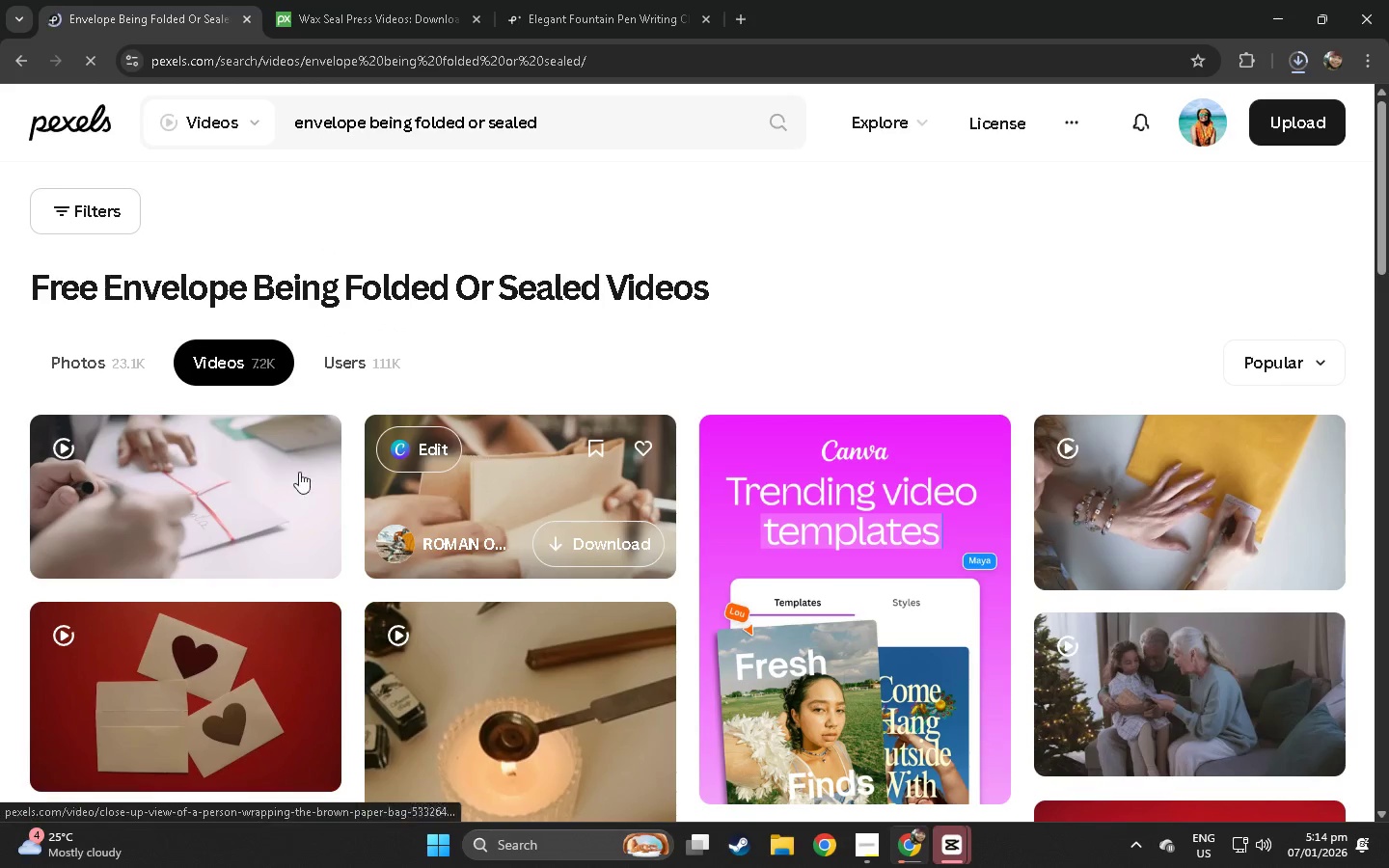 
left_click([187, 472])
 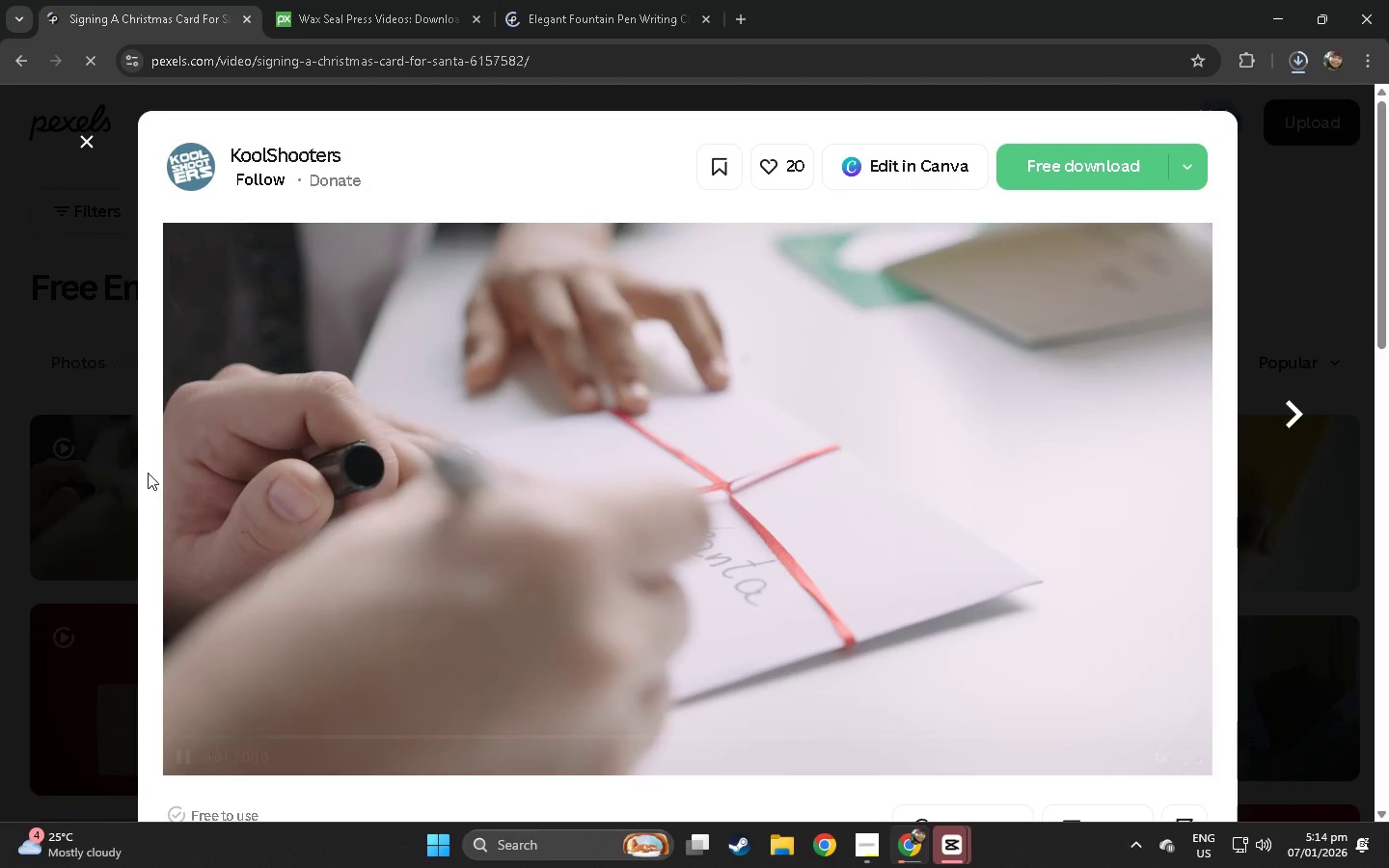 
left_click([0, 462])
 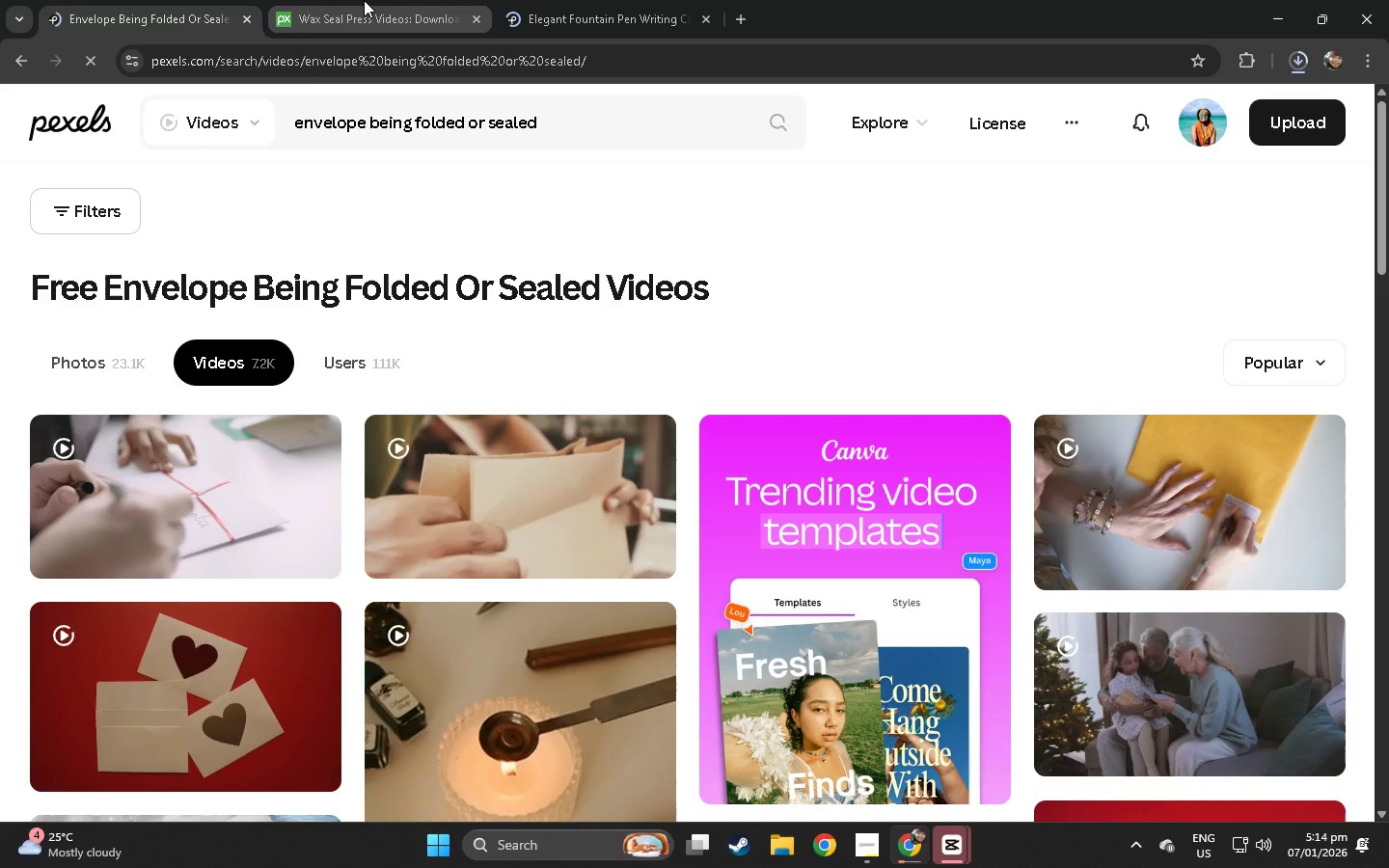 
left_click([633, 0])
 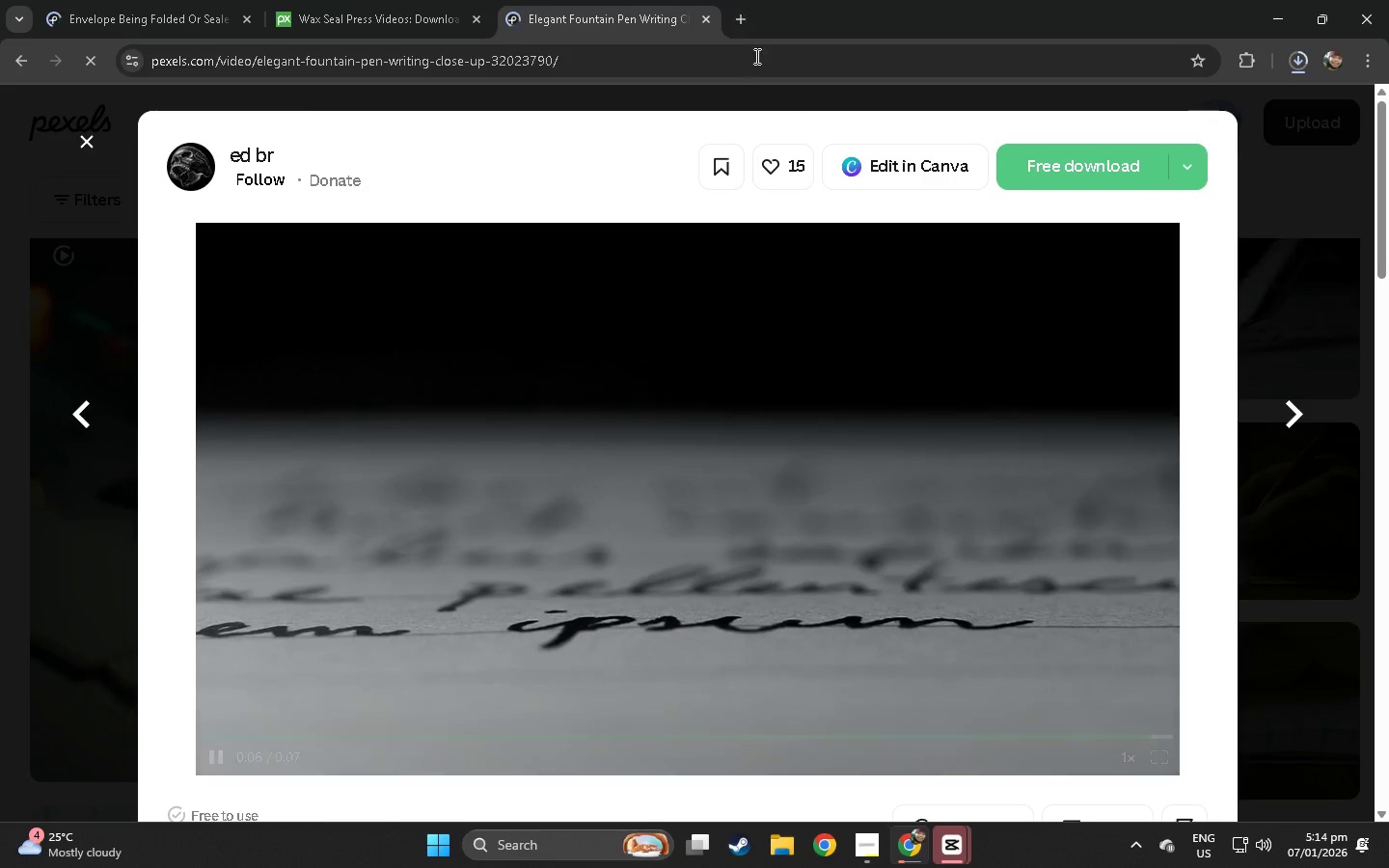 
scroll: coordinate [368, 300], scroll_direction: down, amount: 17.0
 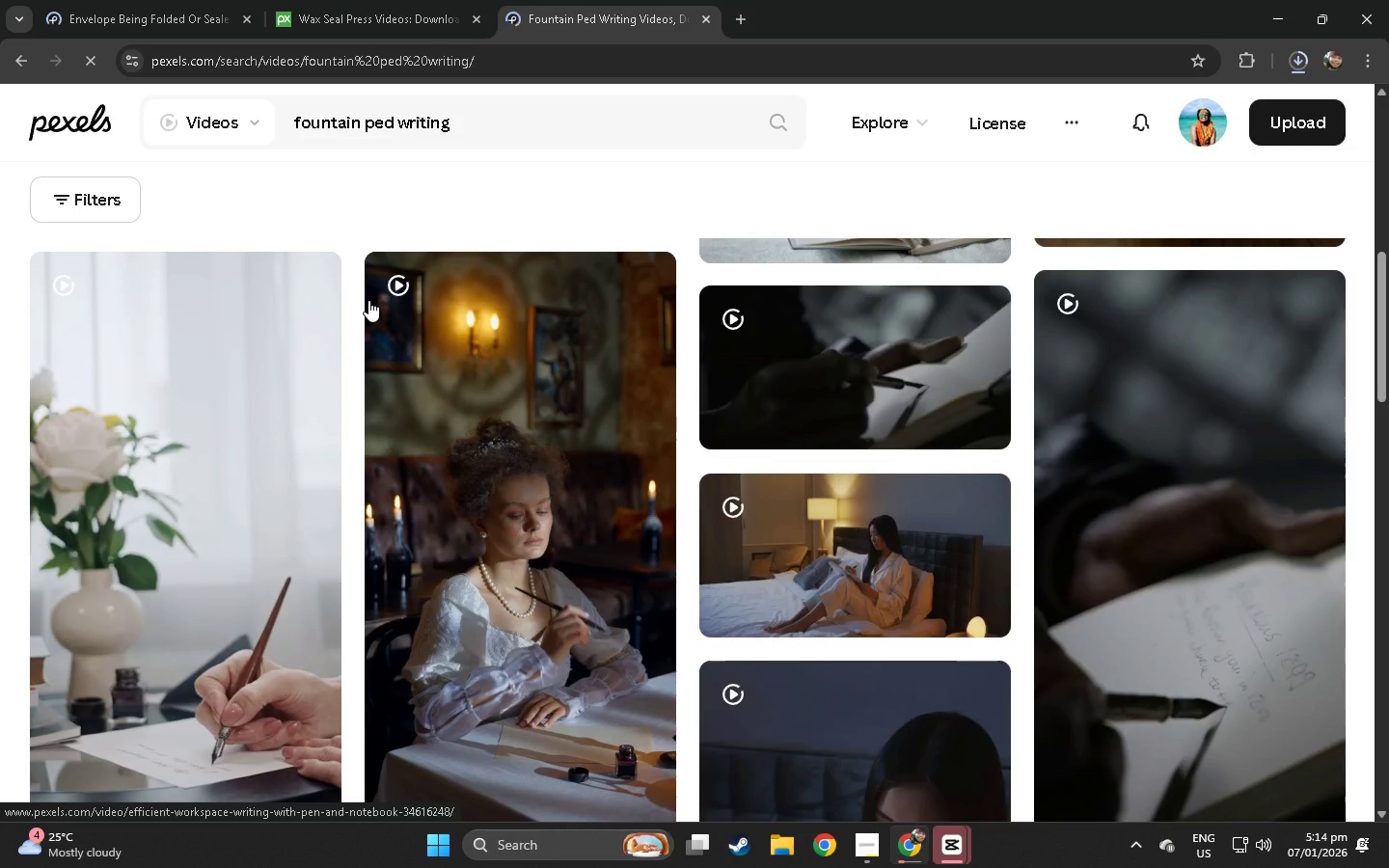 
left_click([174, 0])
 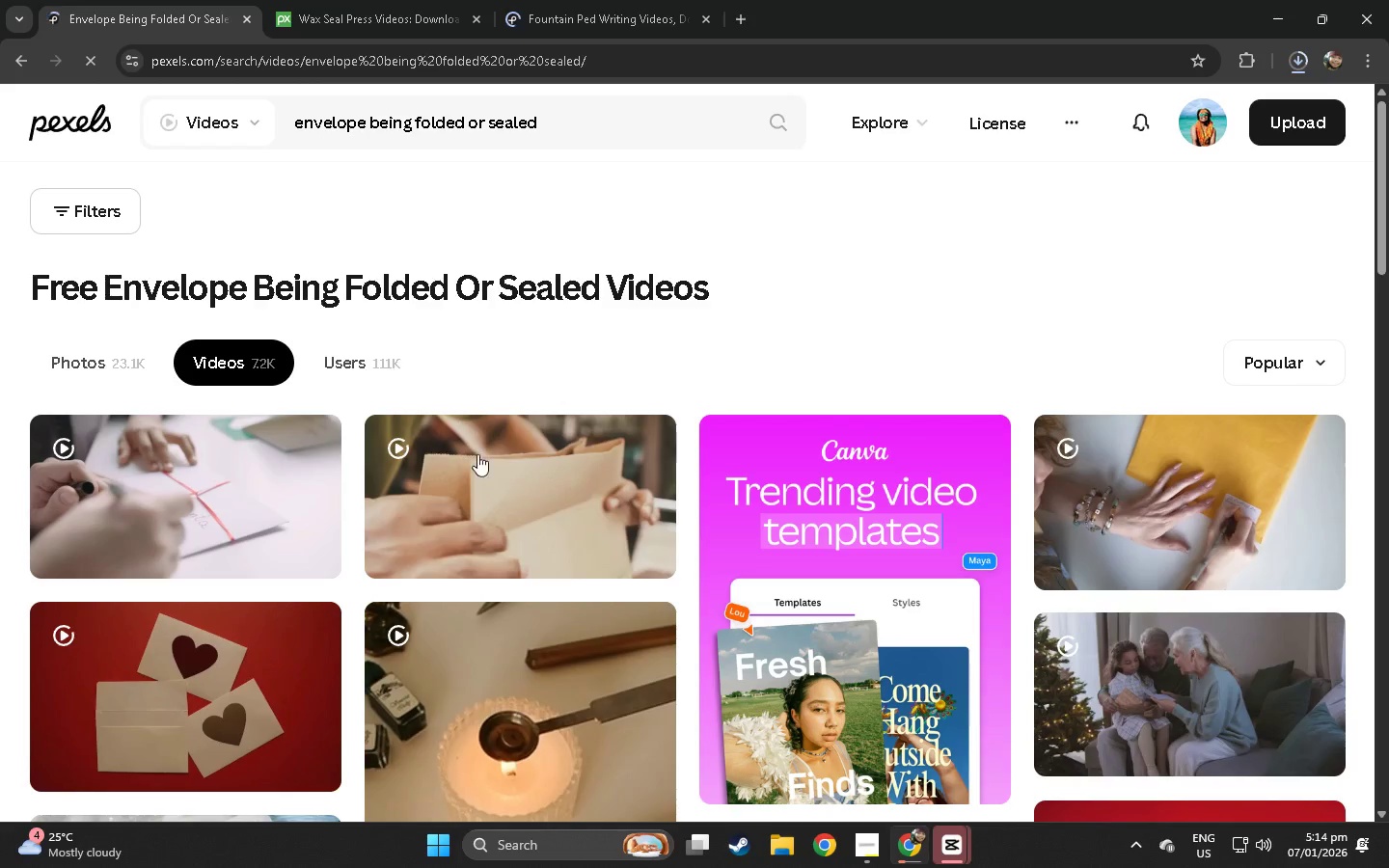 
scroll: coordinate [787, 548], scroll_direction: down, amount: 56.0
 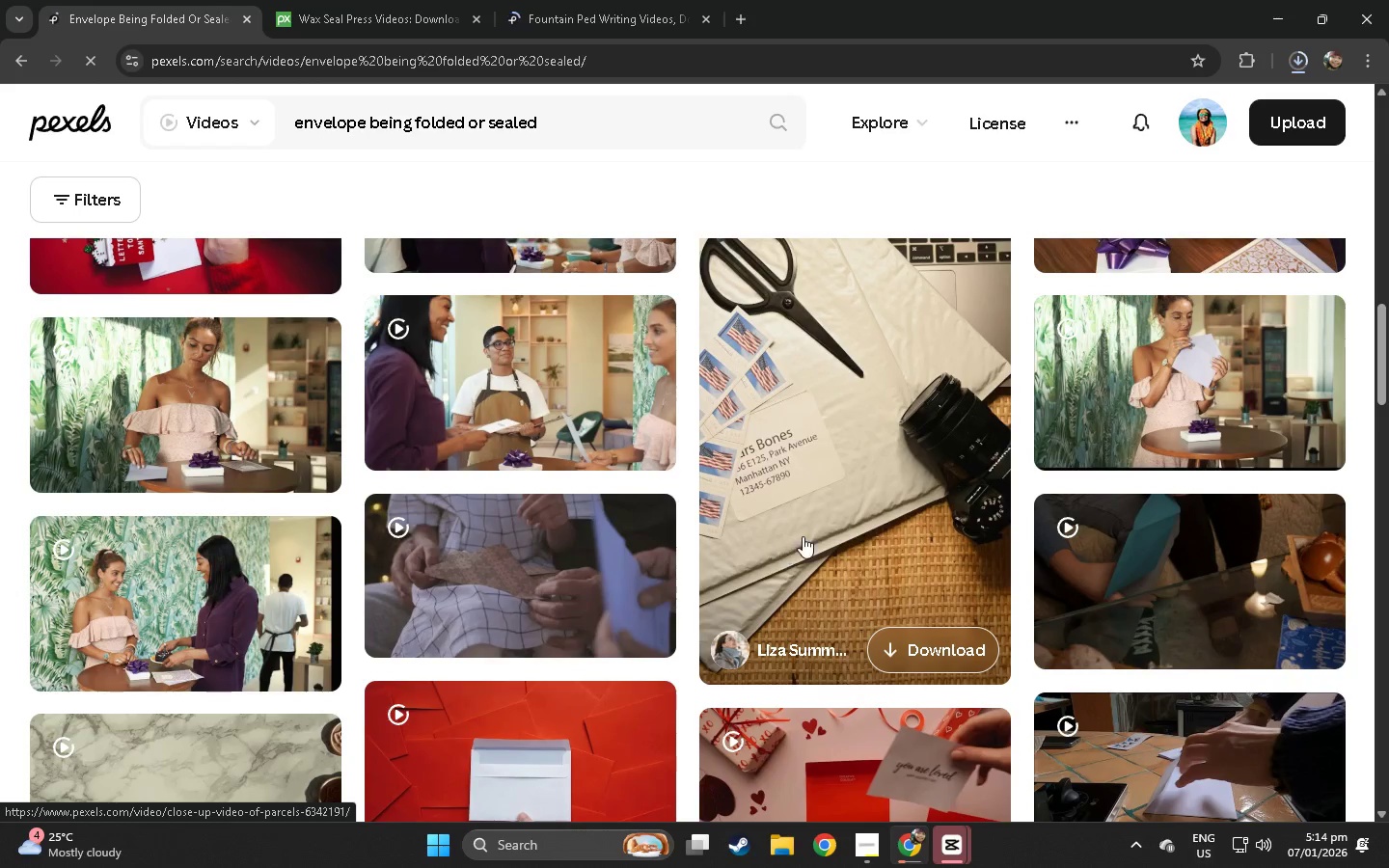 
left_click([177, 567])
 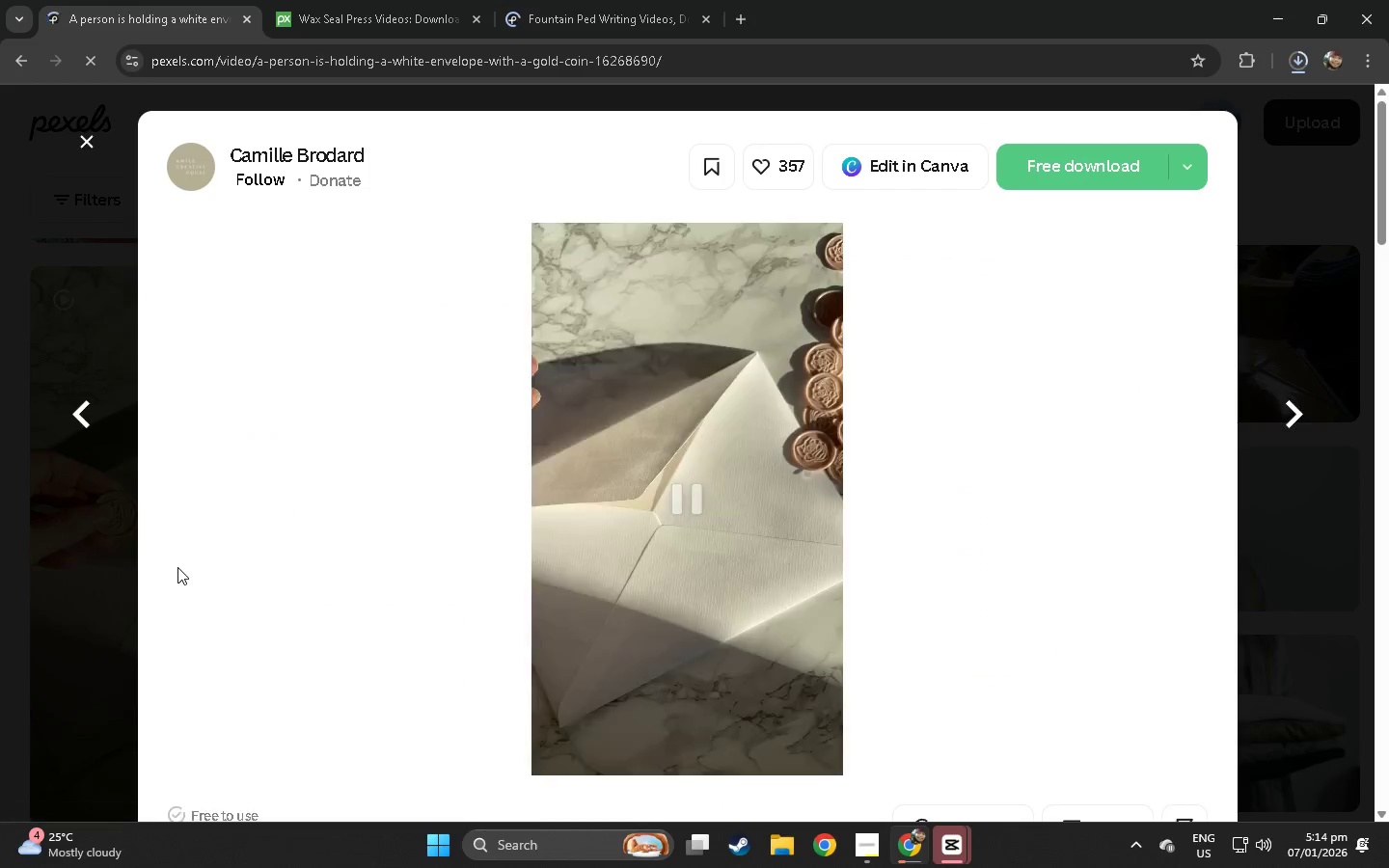 
scroll: coordinate [640, 491], scroll_direction: down, amount: 41.0